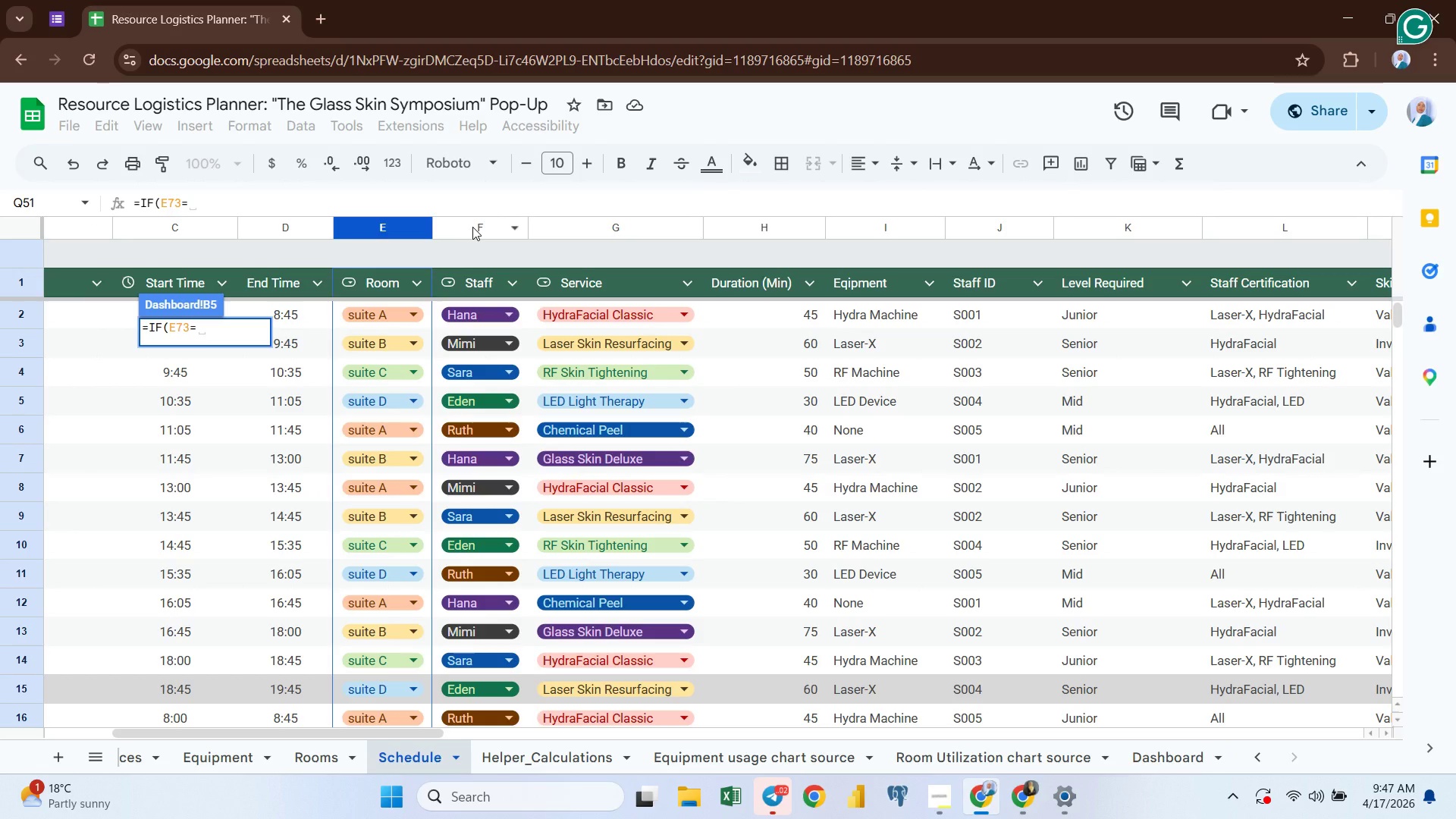 
left_click([472, 227])
 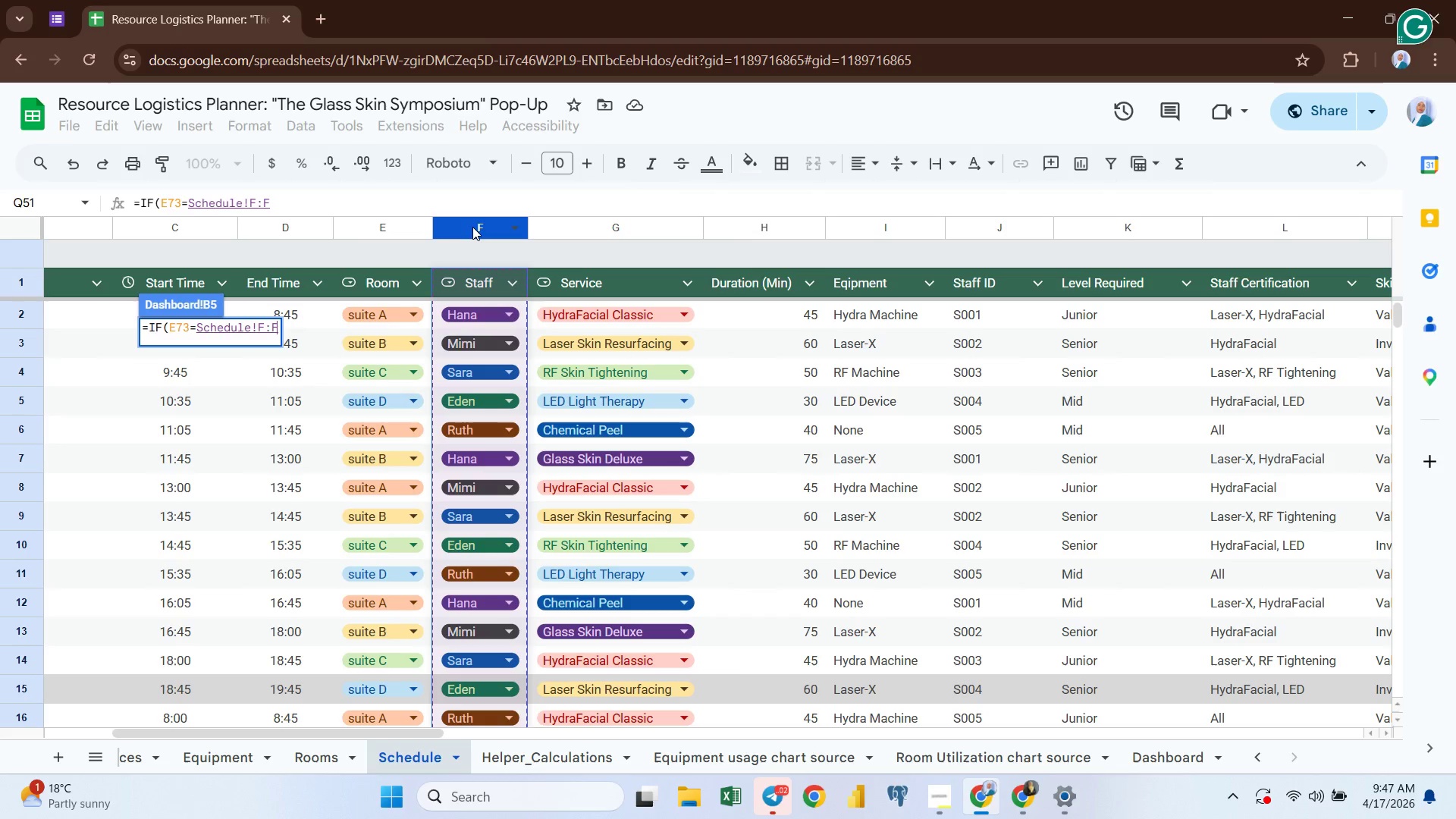 
key(Comma)
 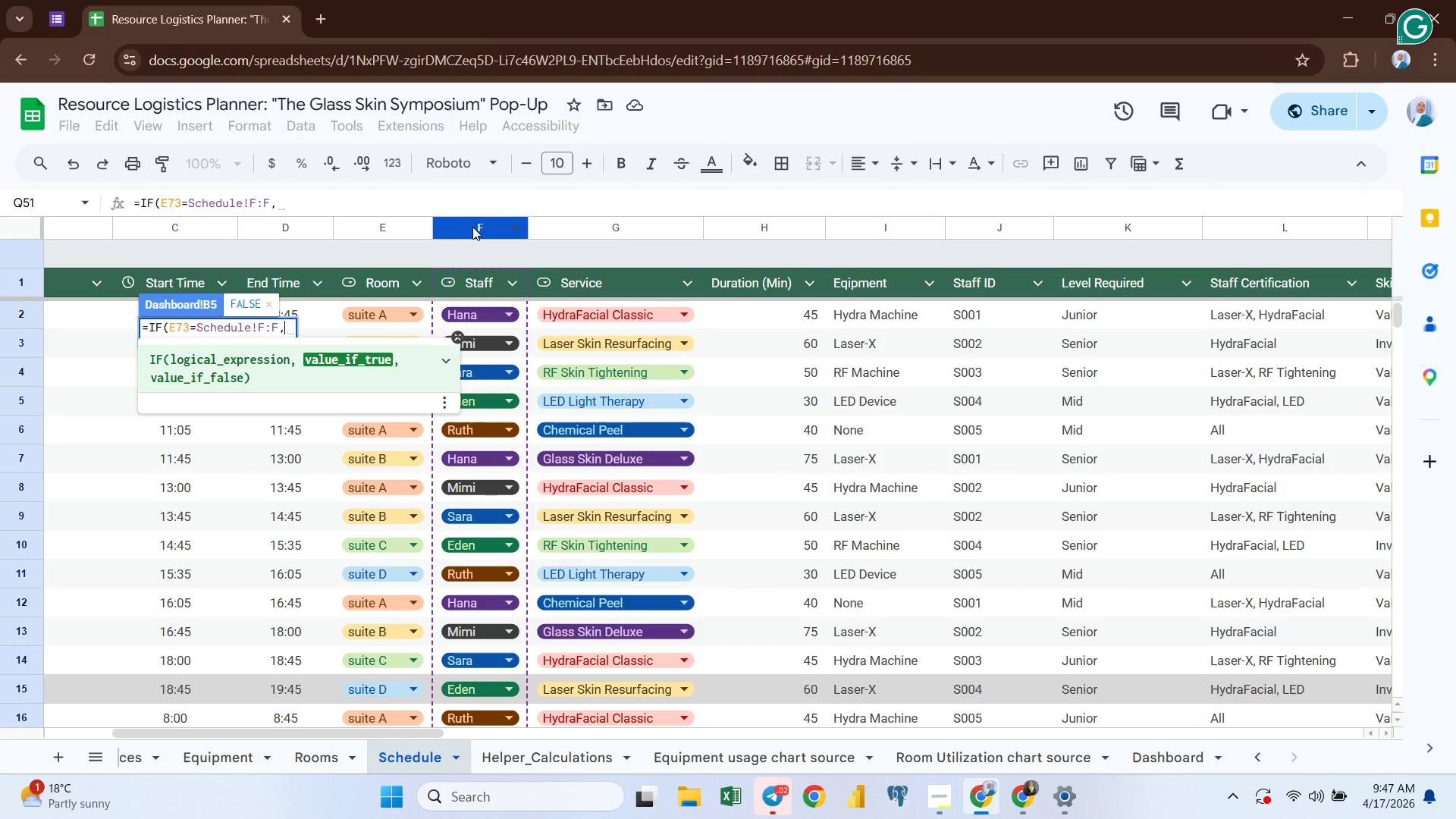 
wait(18.81)
 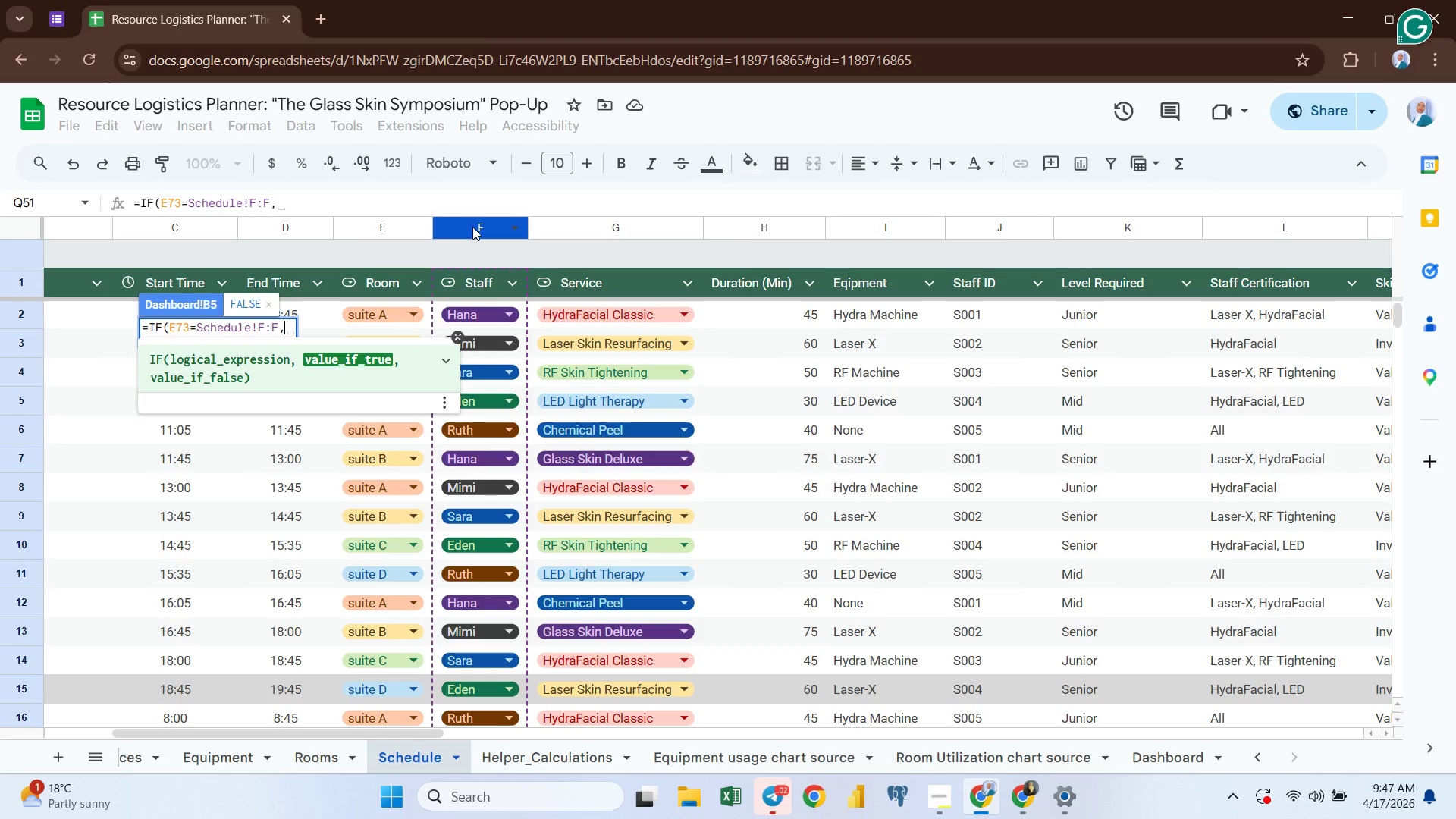 
hold_key(key=Backspace, duration=0.7)
 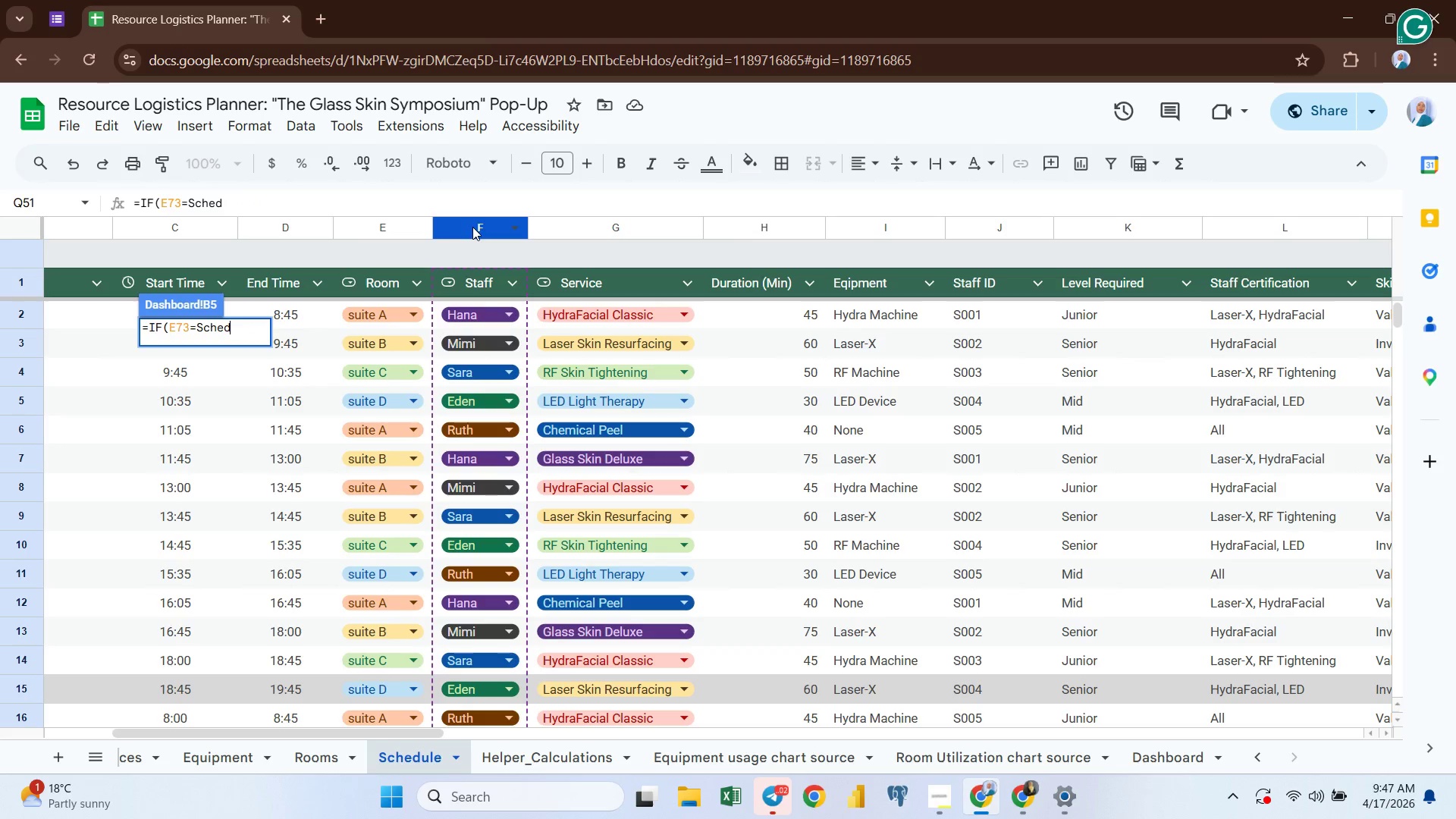 
hold_key(key=Backspace, duration=0.61)
 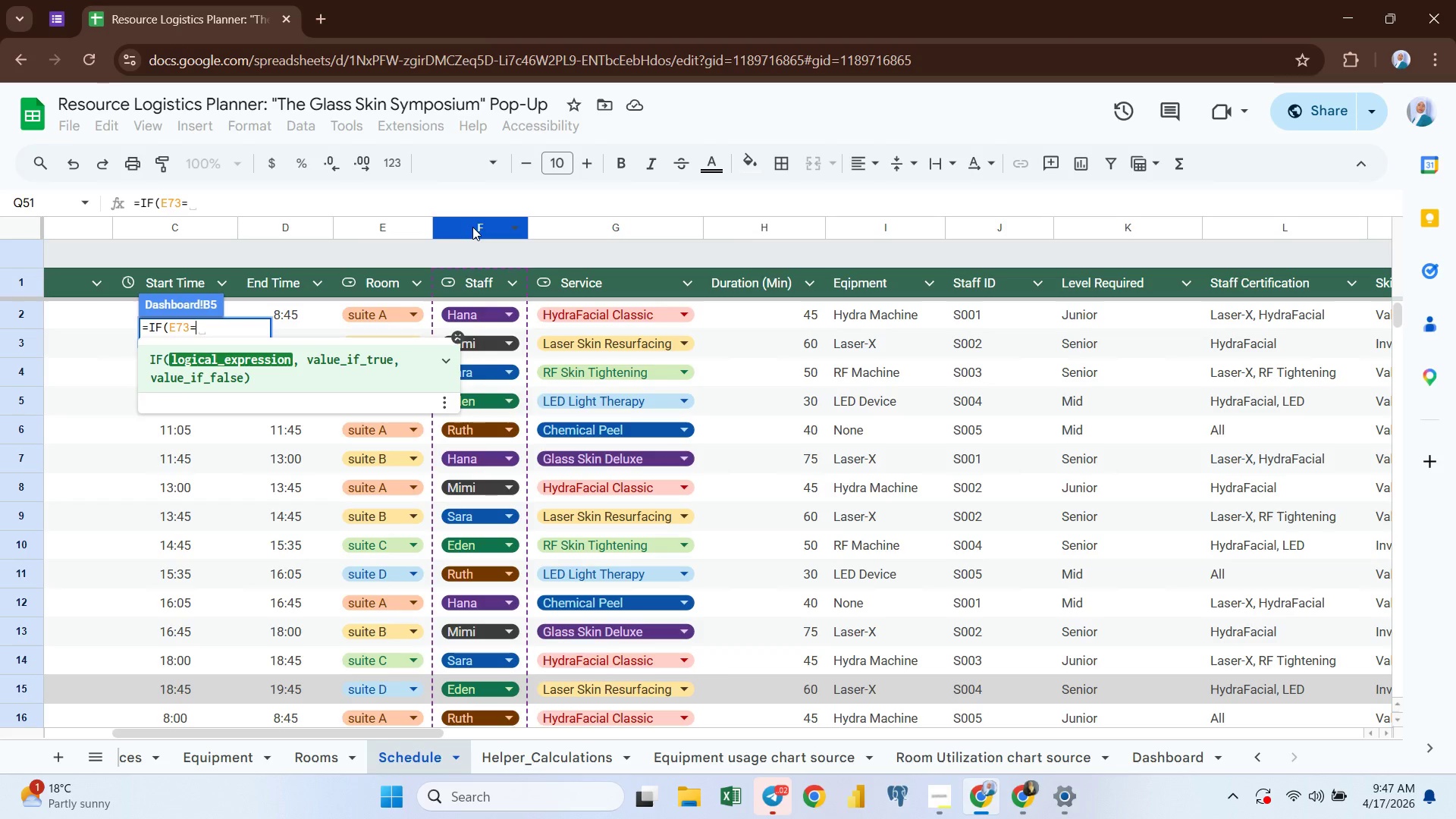 
key(Backspace)
key(Backspace)
key(Backspace)
key(Backspace)
key(Backspace)
key(Backspace)
key(Backspace)
type(mat)
 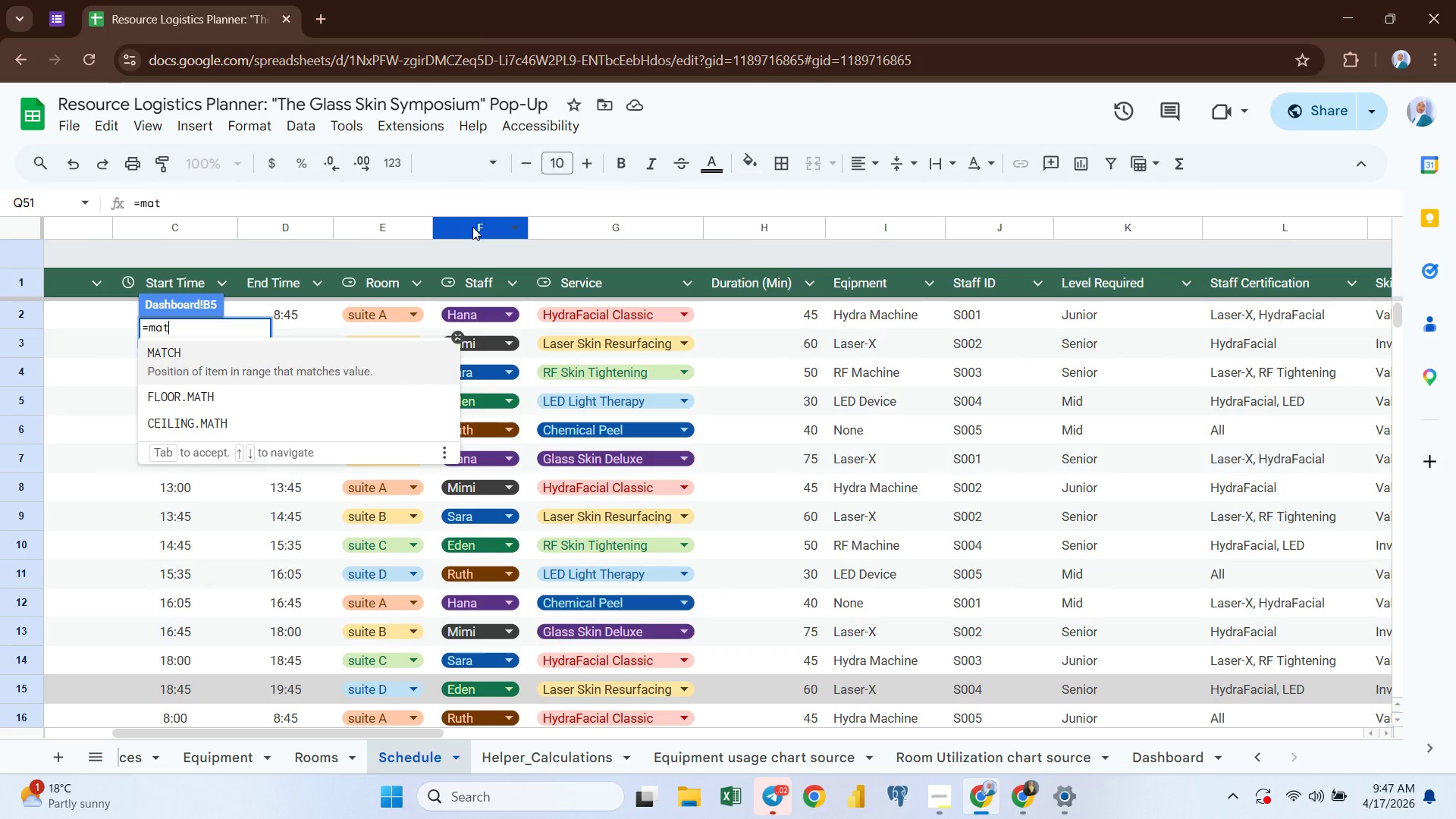 
key(Enter)
 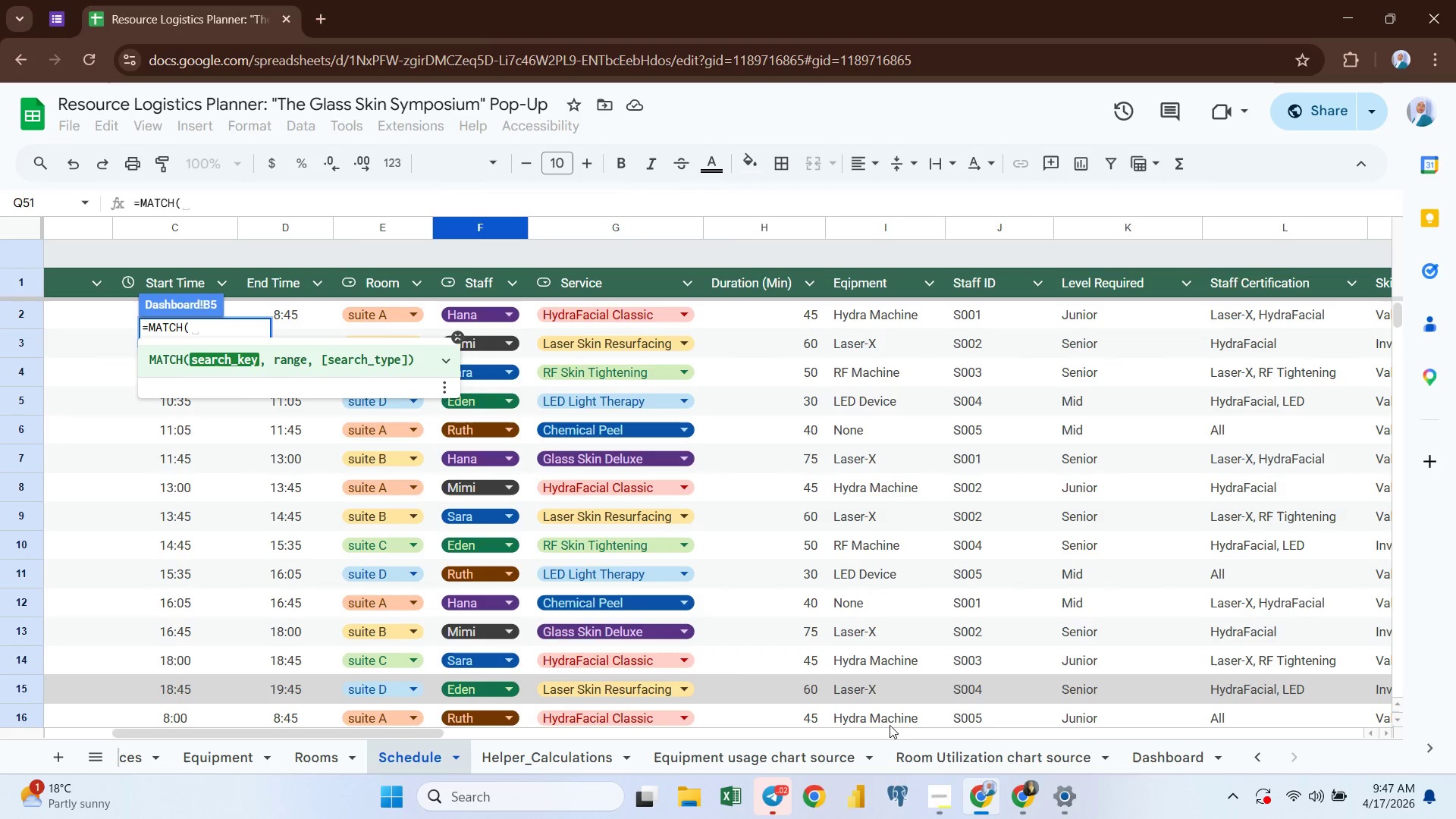 
wait(5.36)
 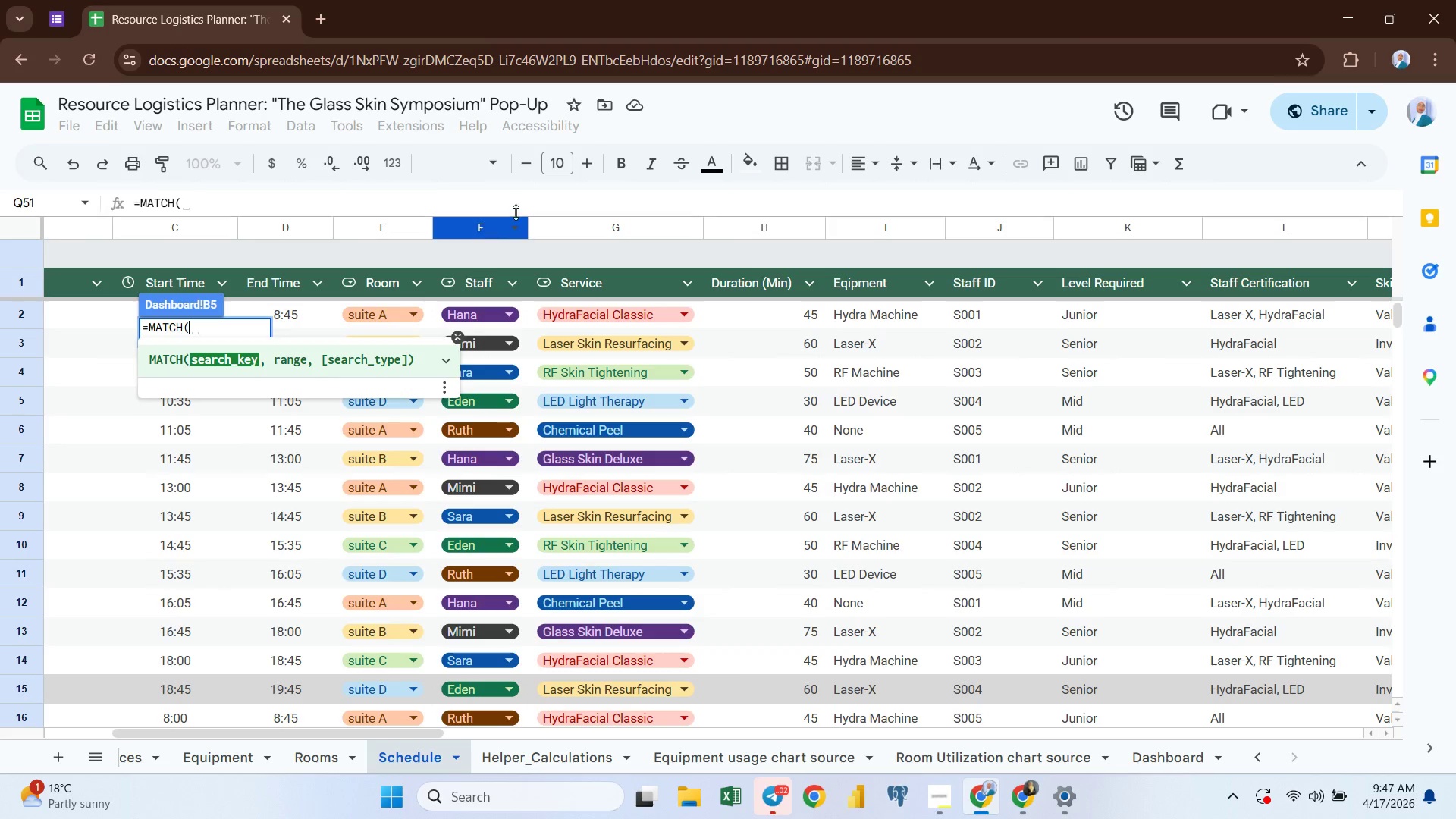 
left_click([1152, 755])
 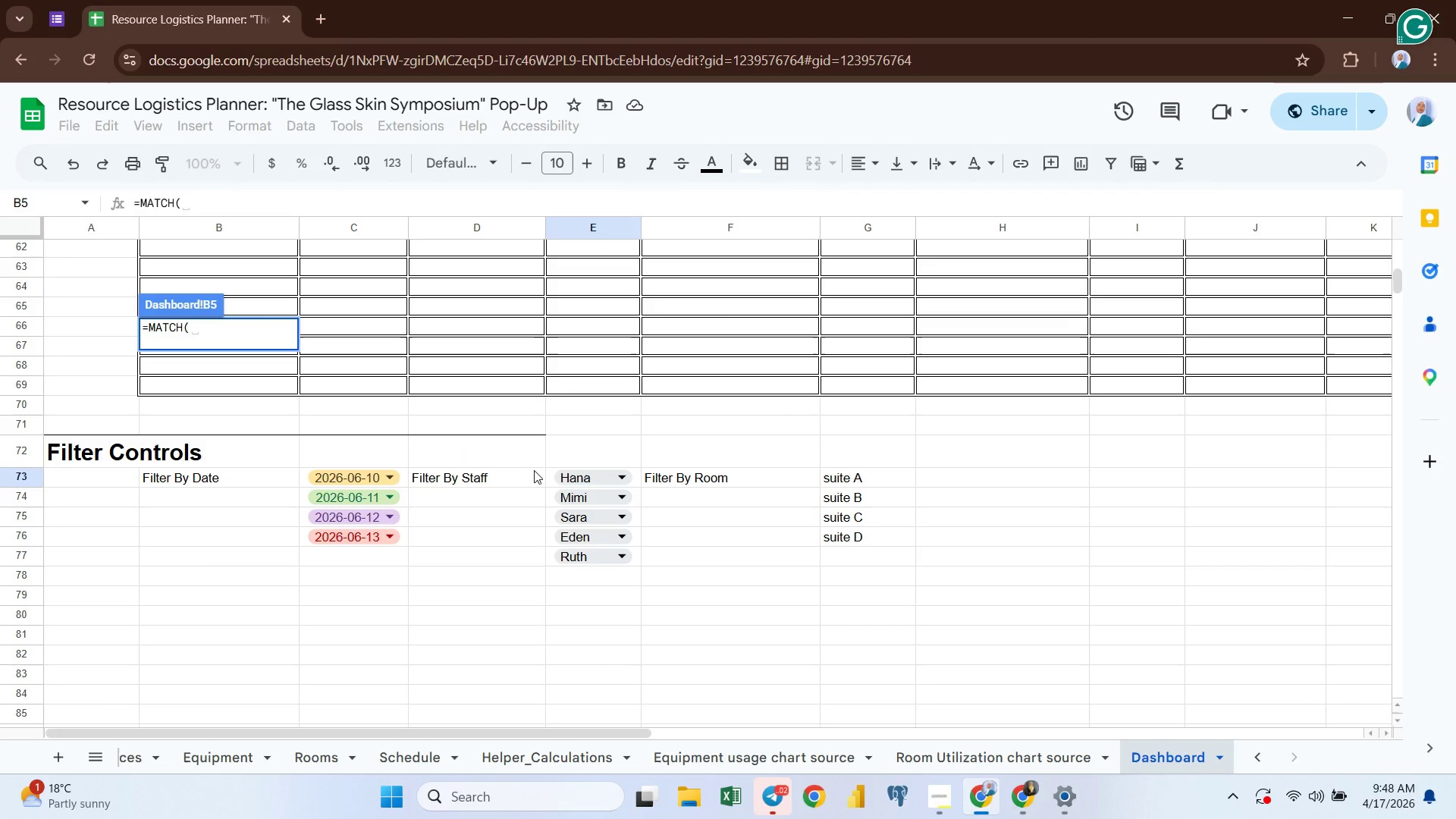 
left_click([552, 480])
 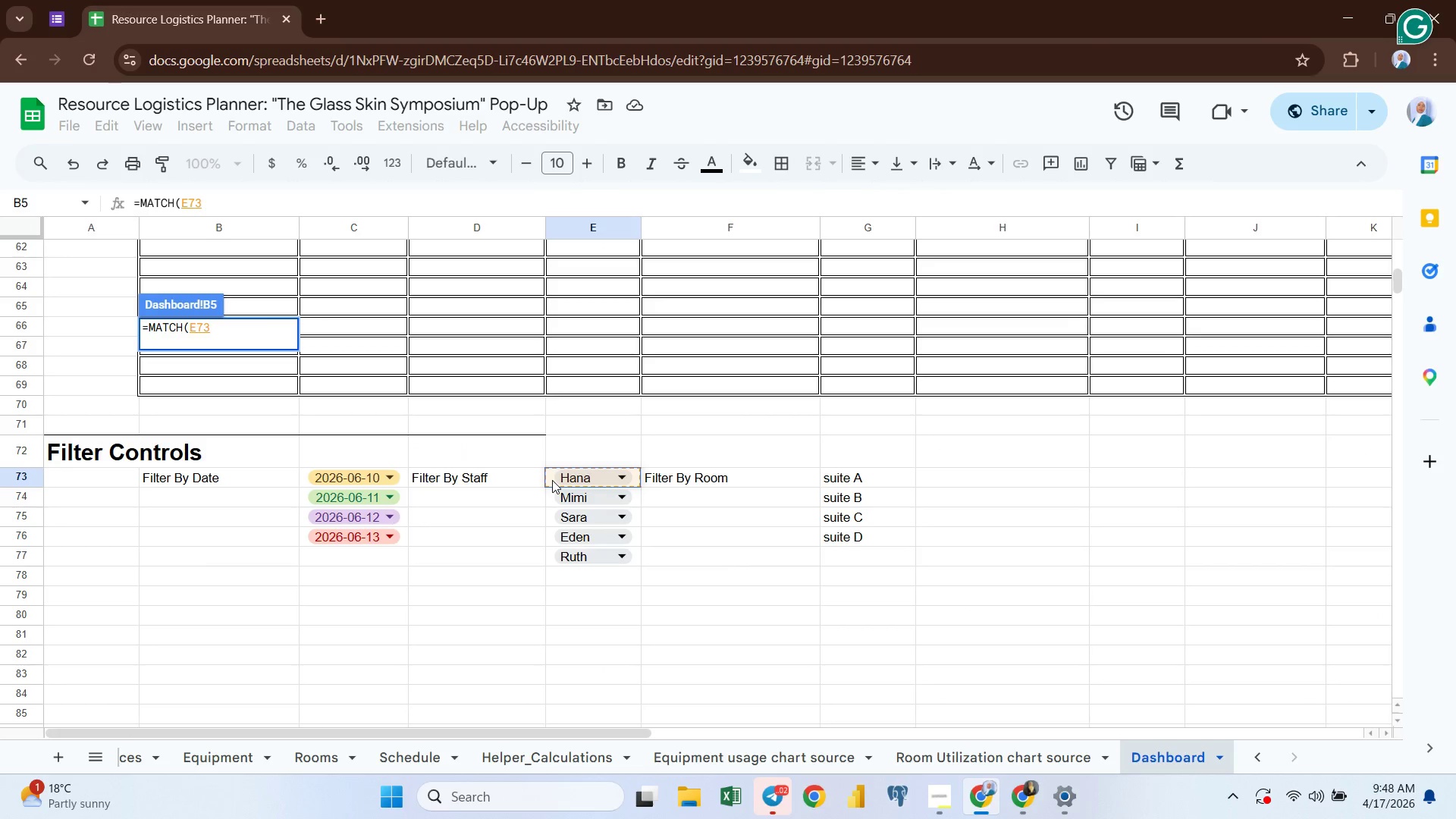 
key(Comma)
 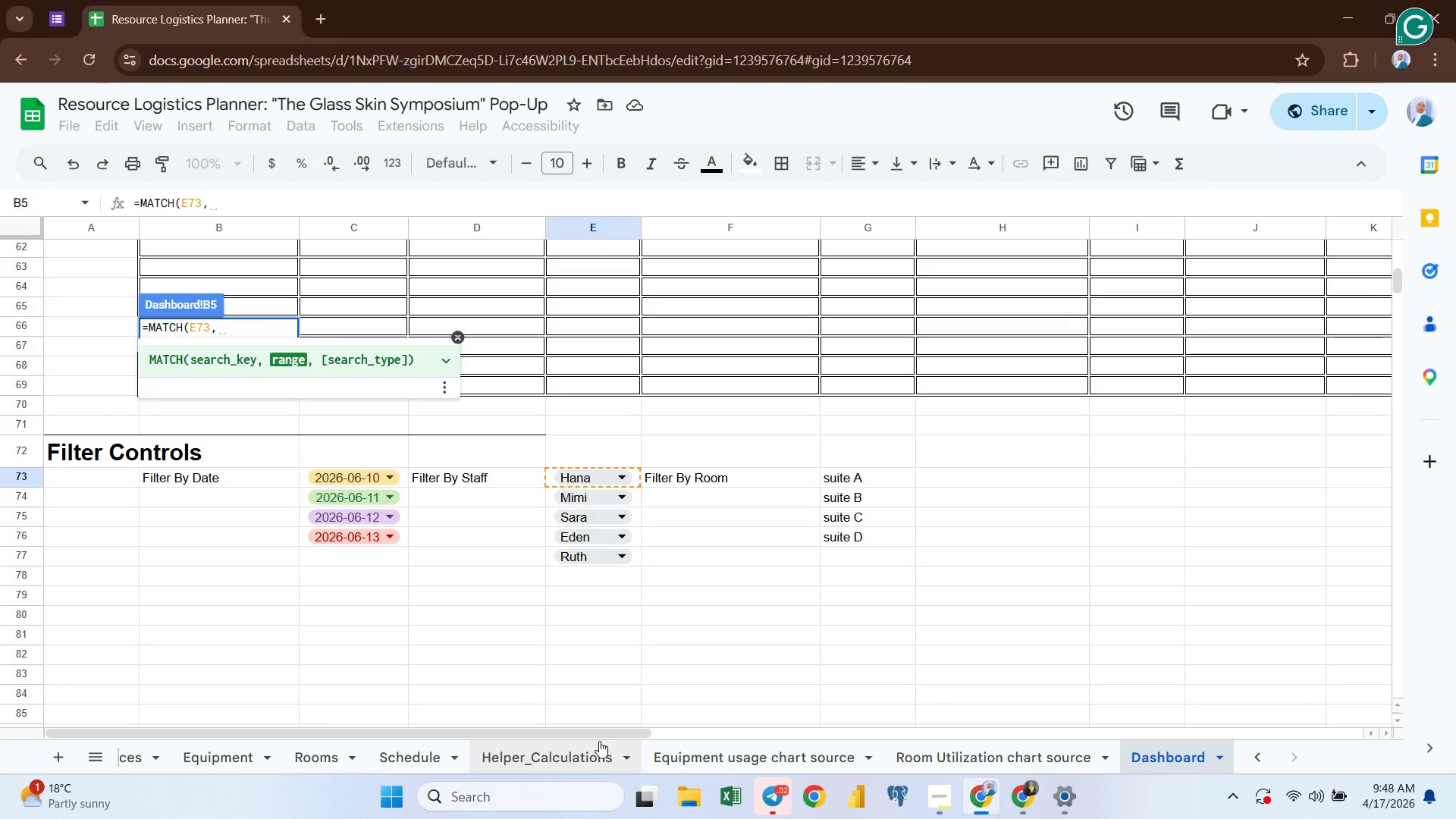 
left_click([425, 759])
 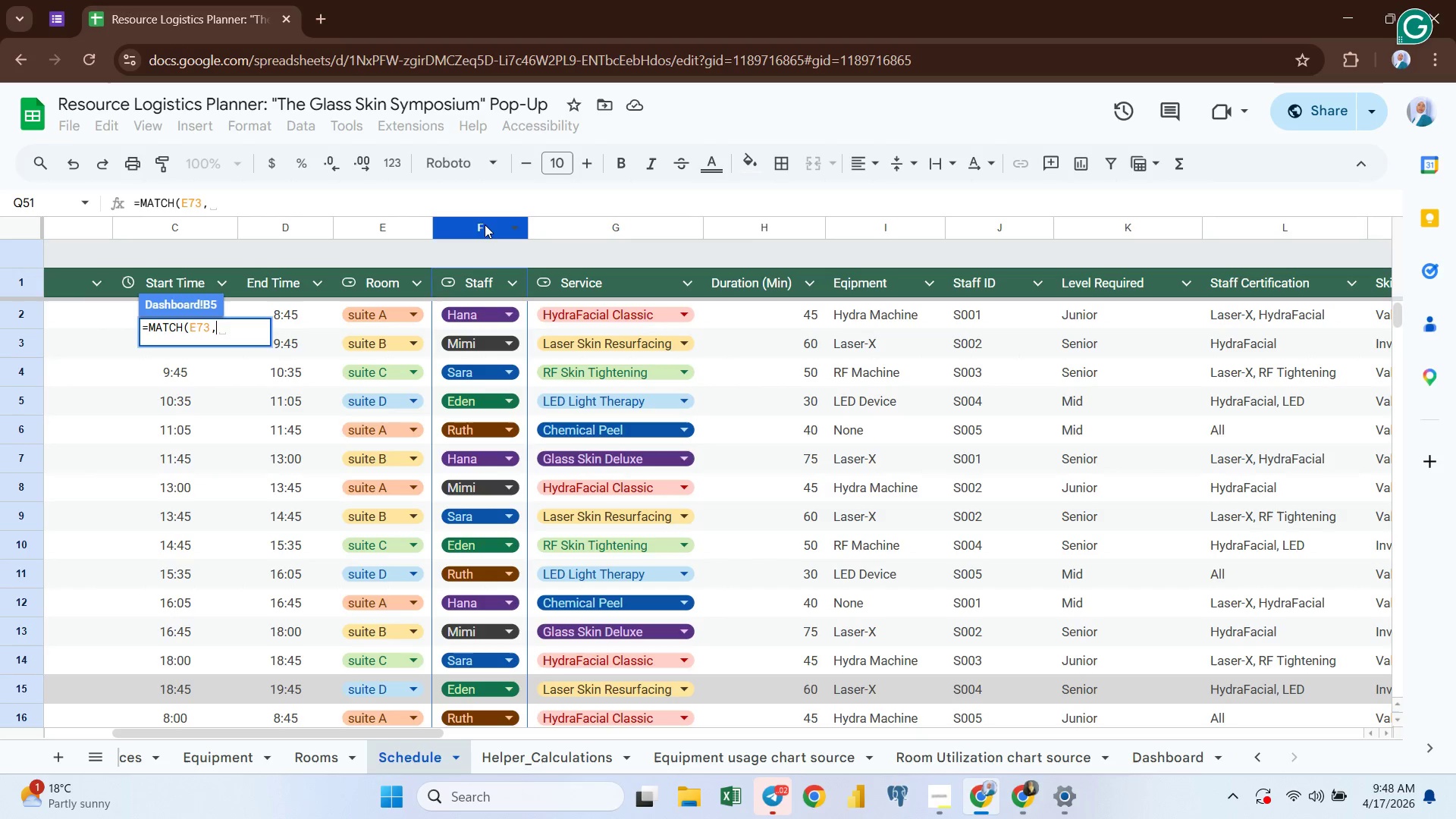 
left_click([482, 221])
 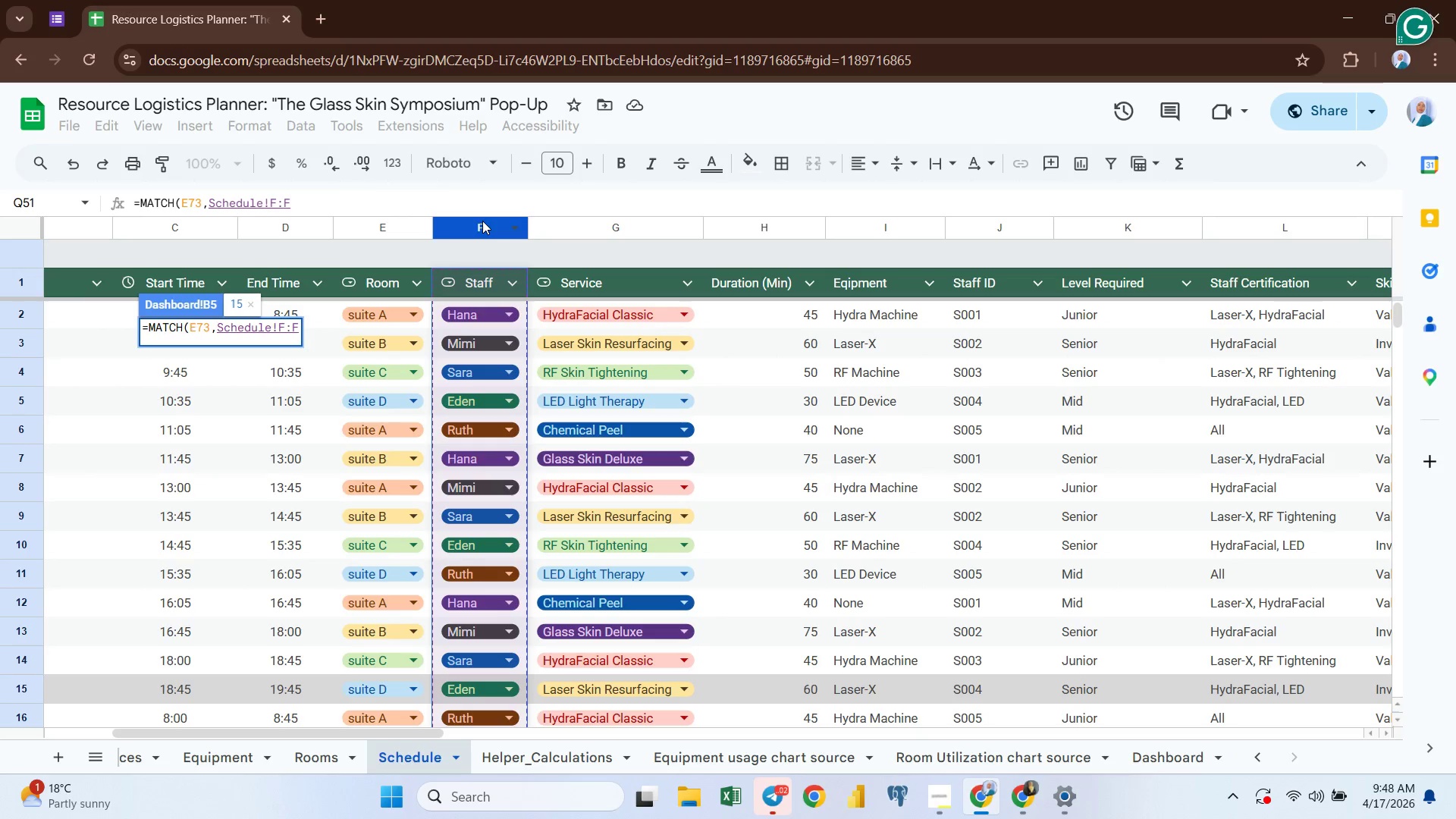 
key(Comma)
 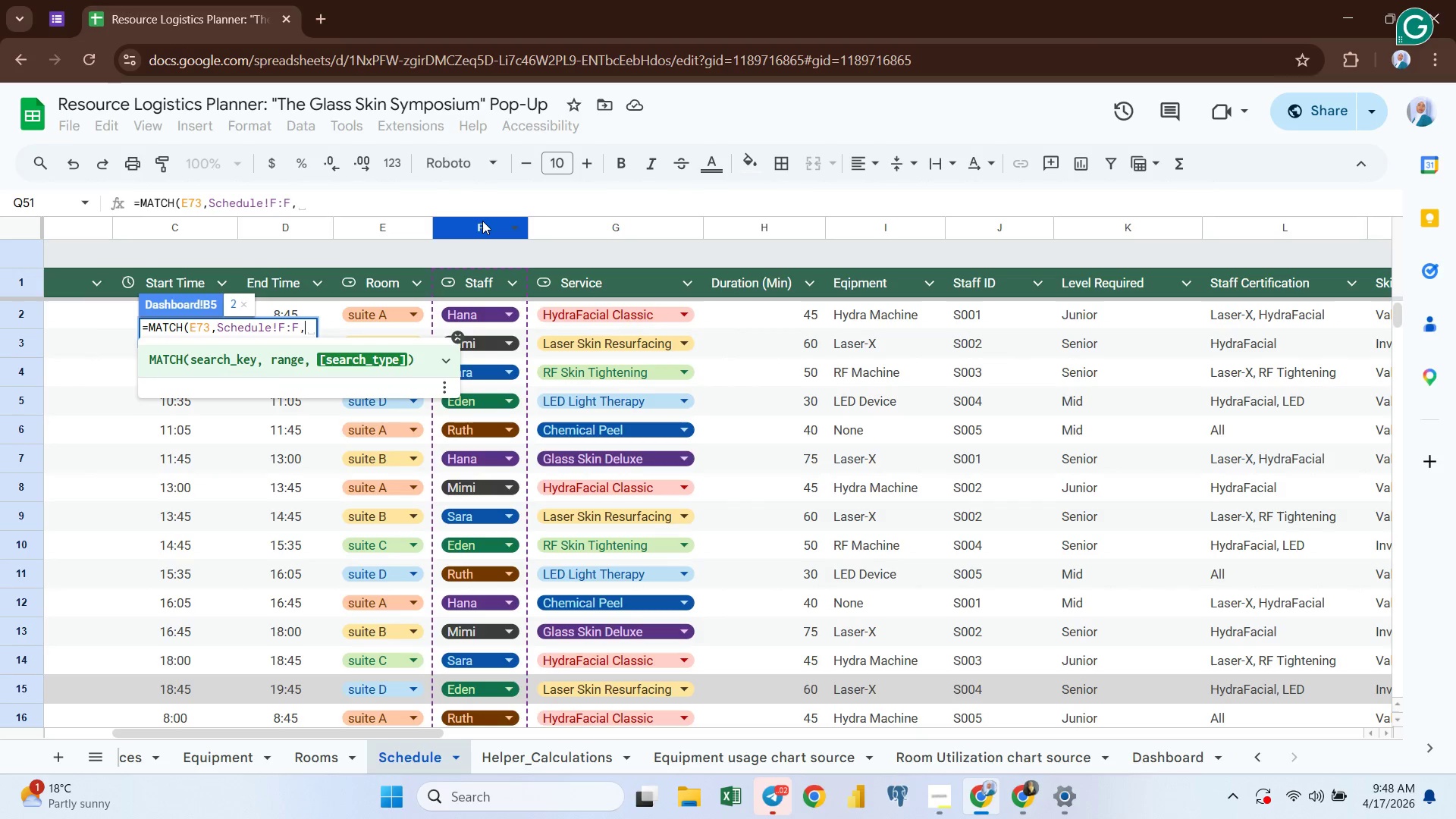 
wait(6.09)
 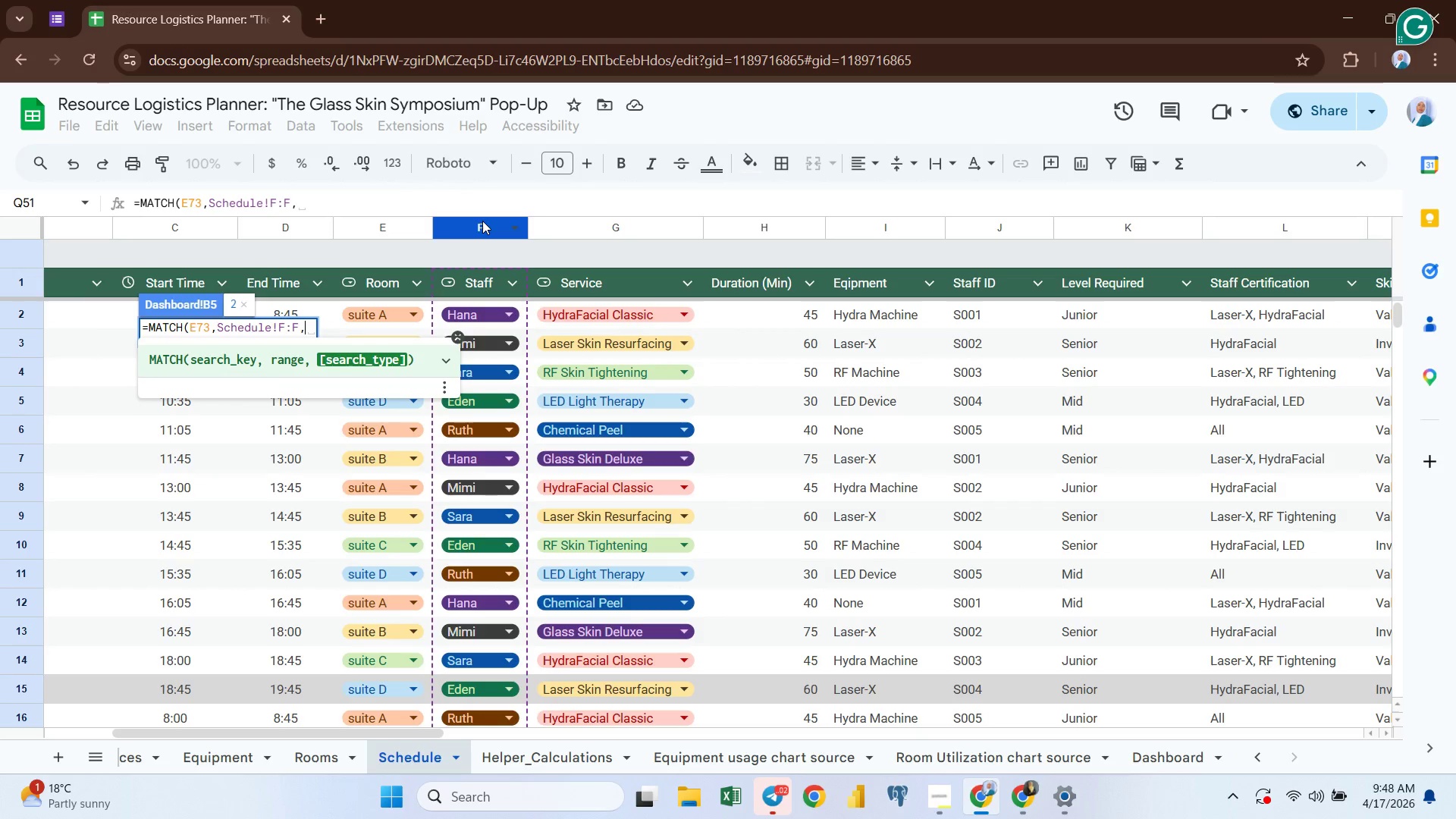 
type(cou)
 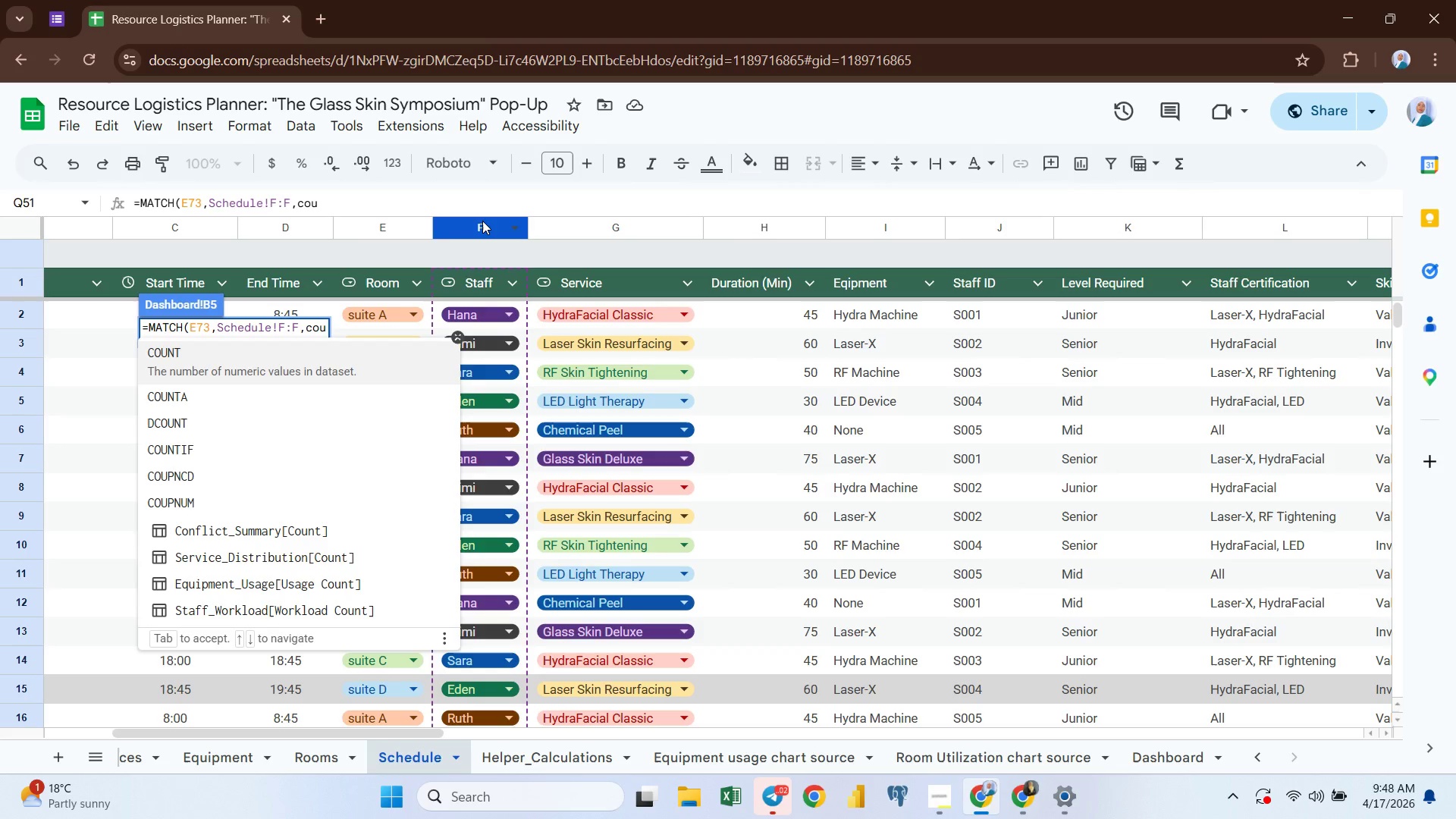 
key(ArrowDown)
 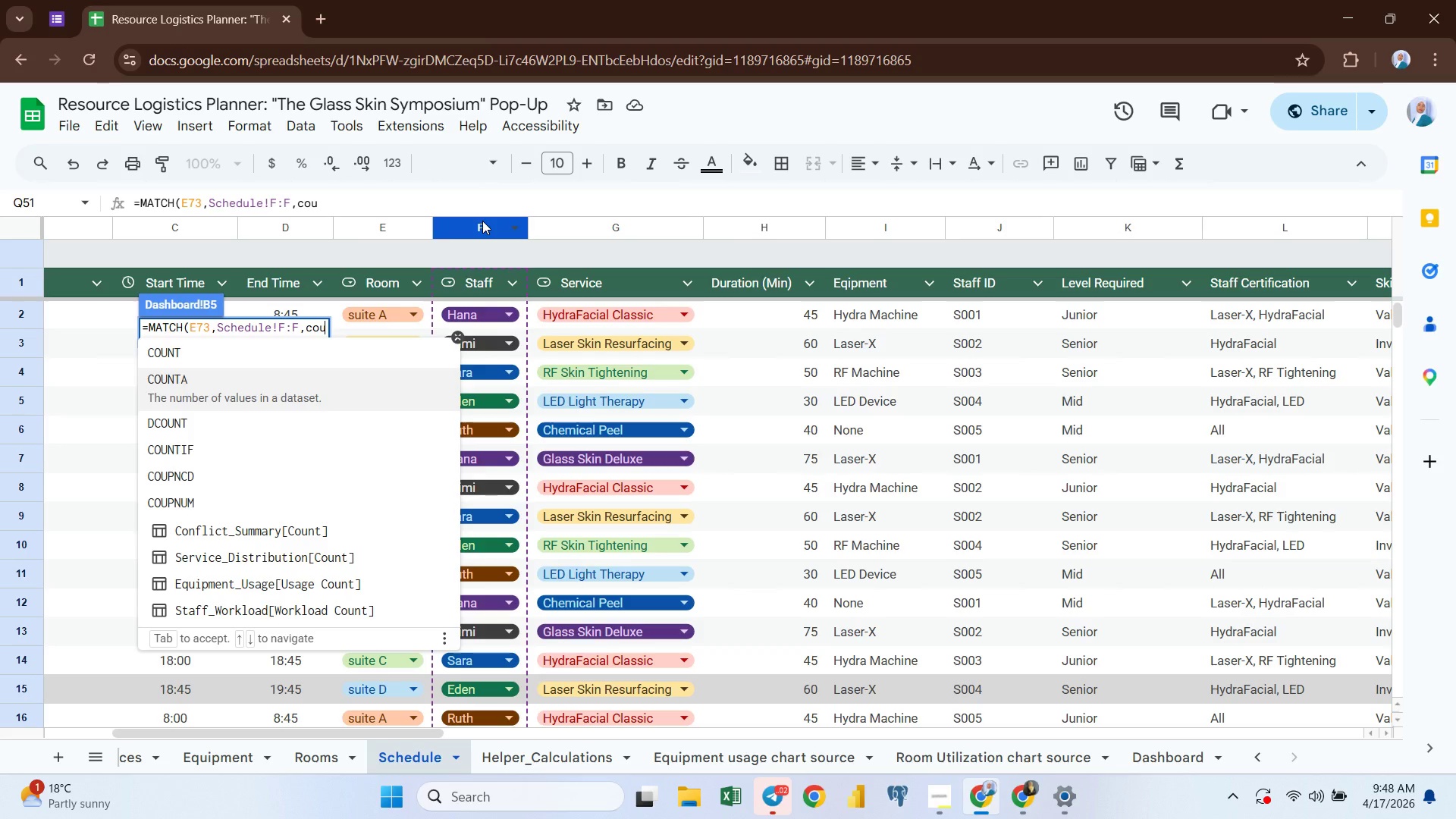 
key(Enter)
 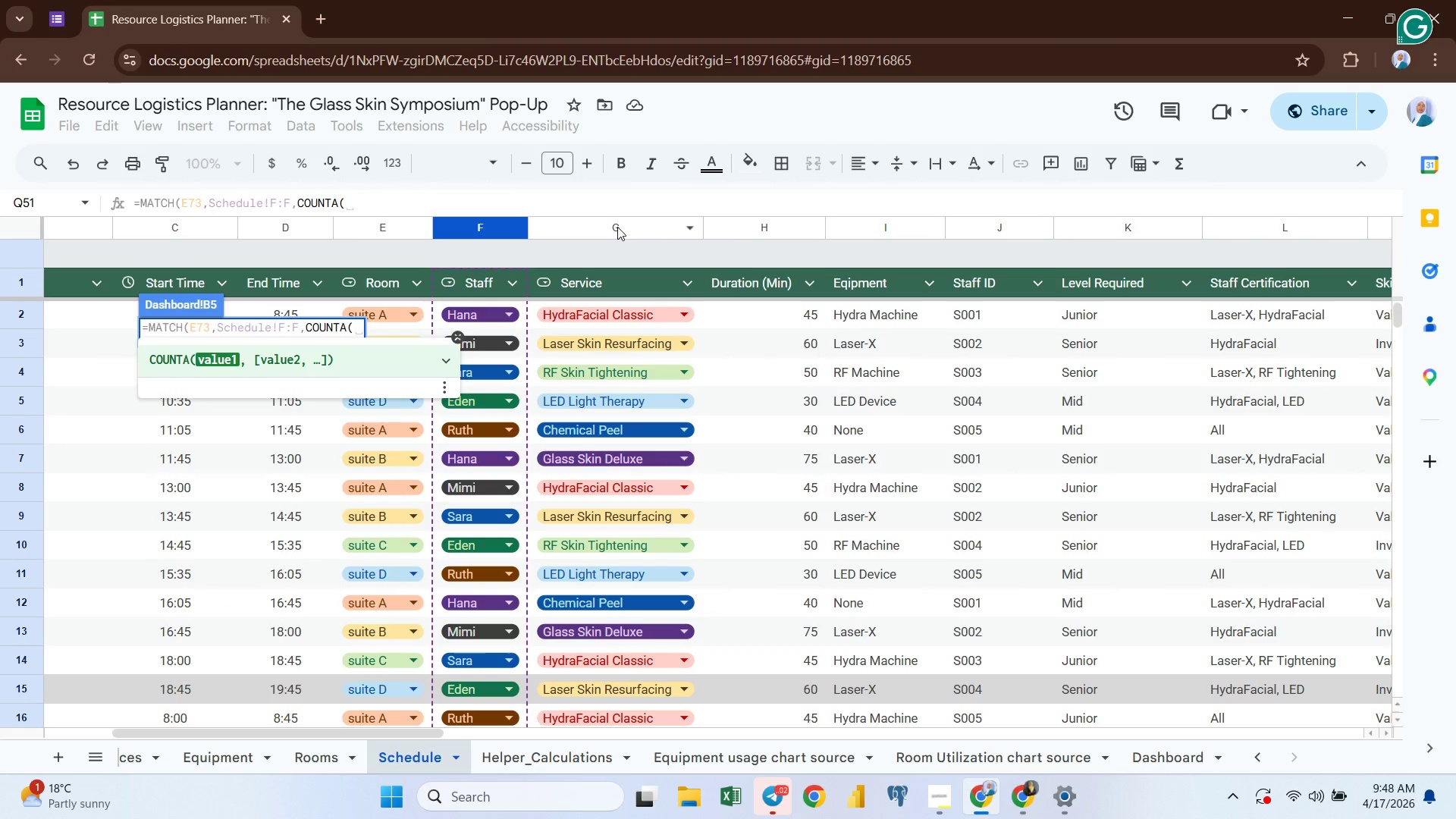 
wait(6.69)
 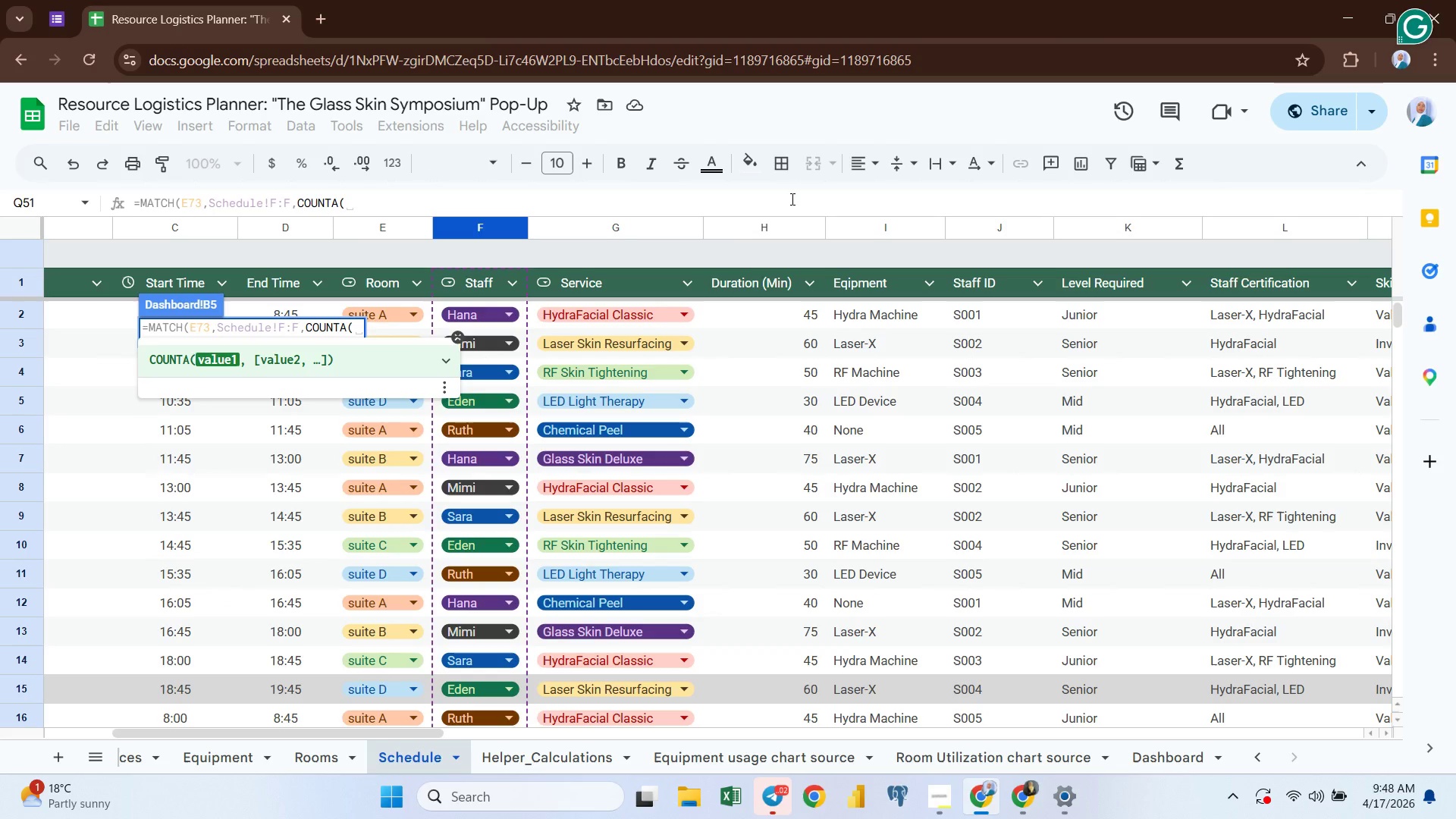 
left_click([617, 227])
 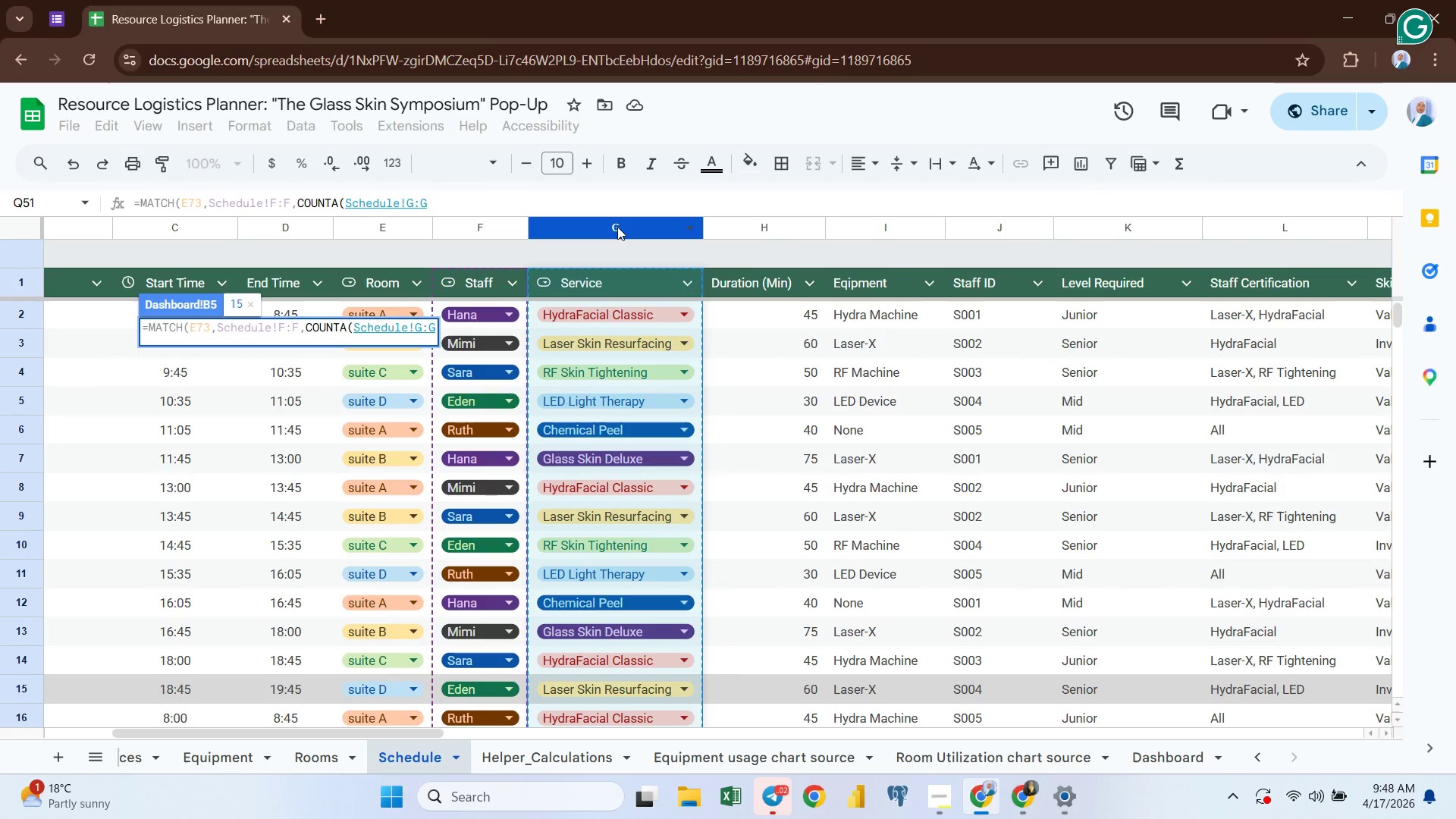 
wait(10.0)
 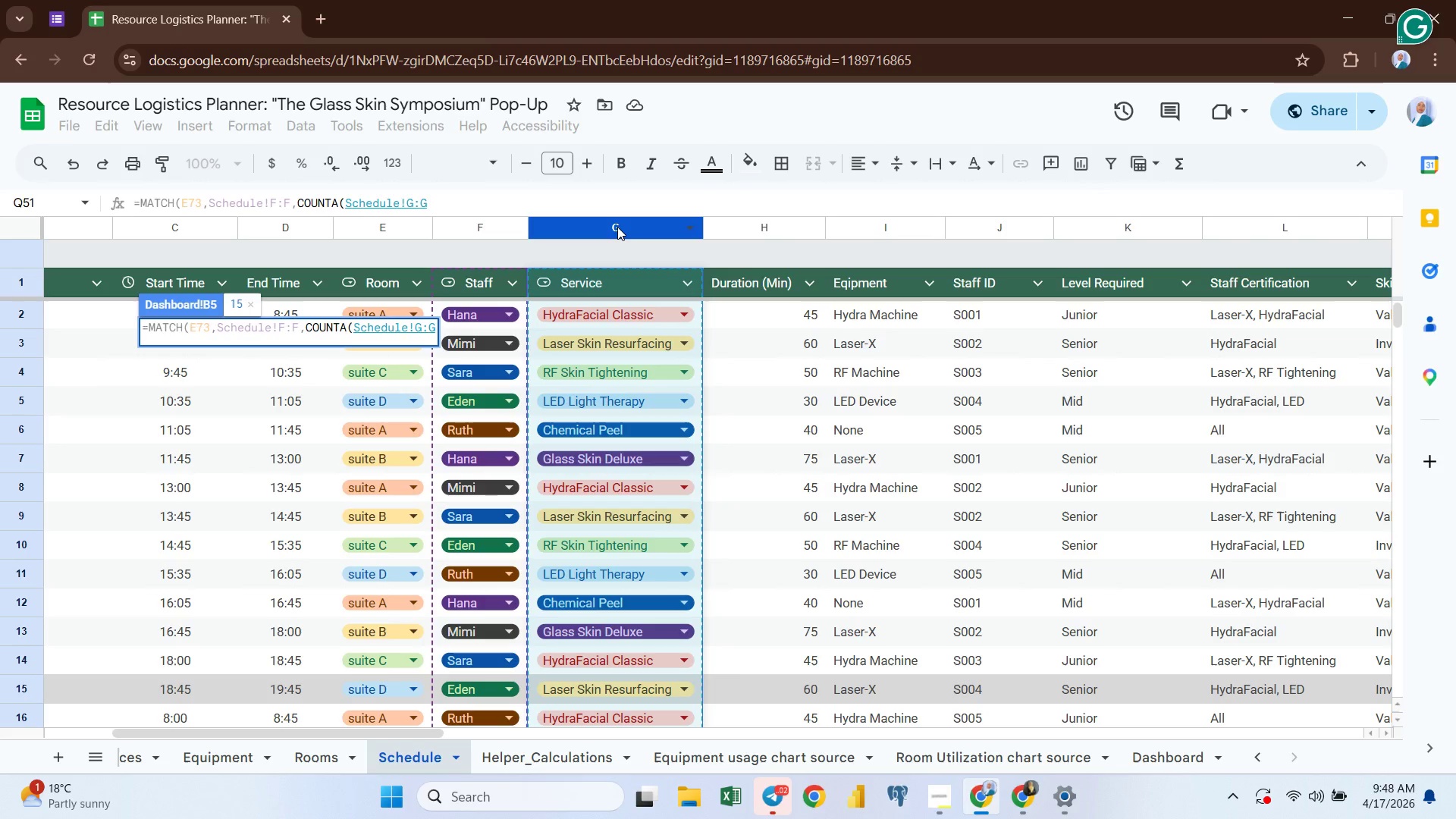 
key(Enter)
 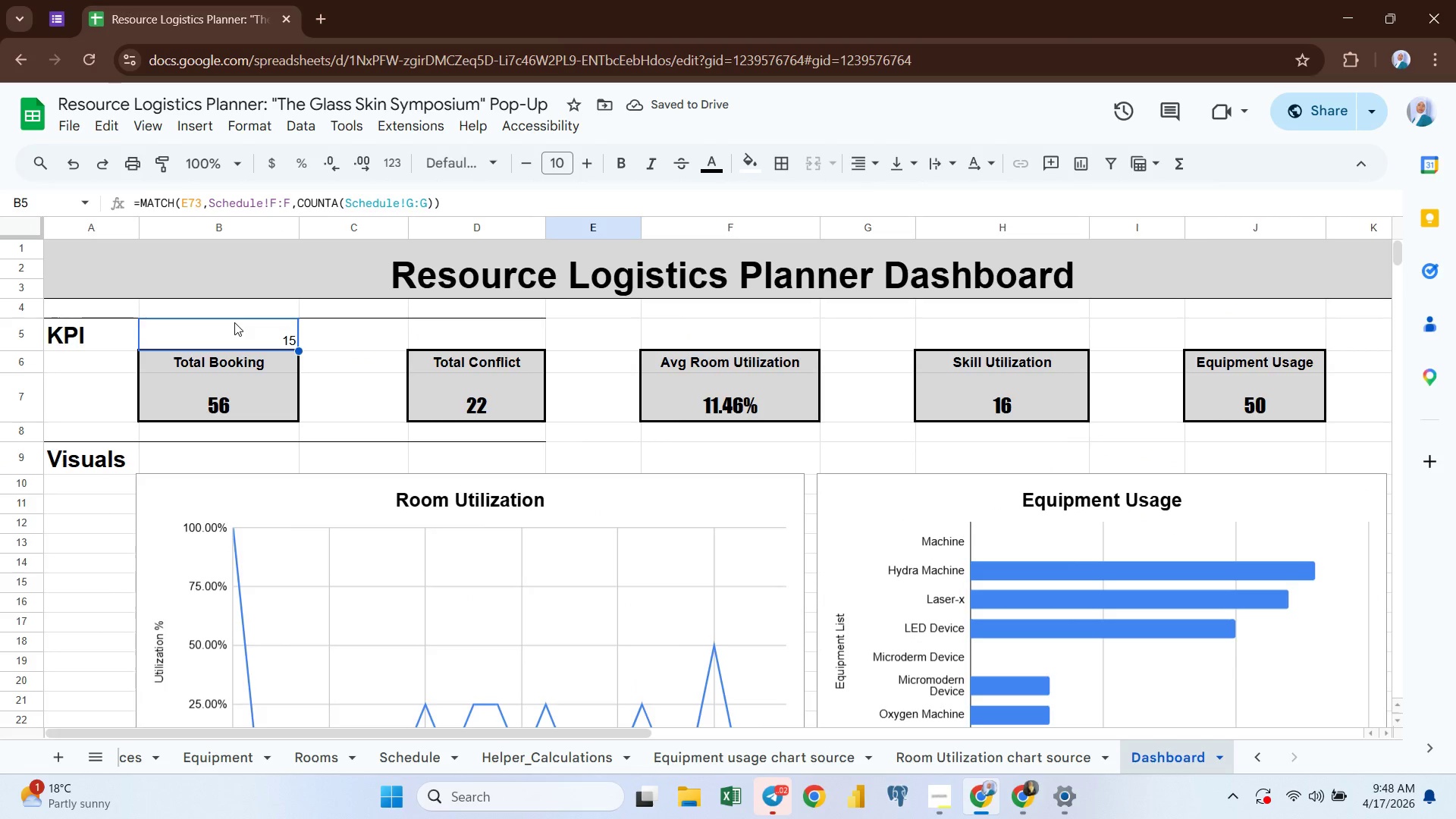 
wait(5.8)
 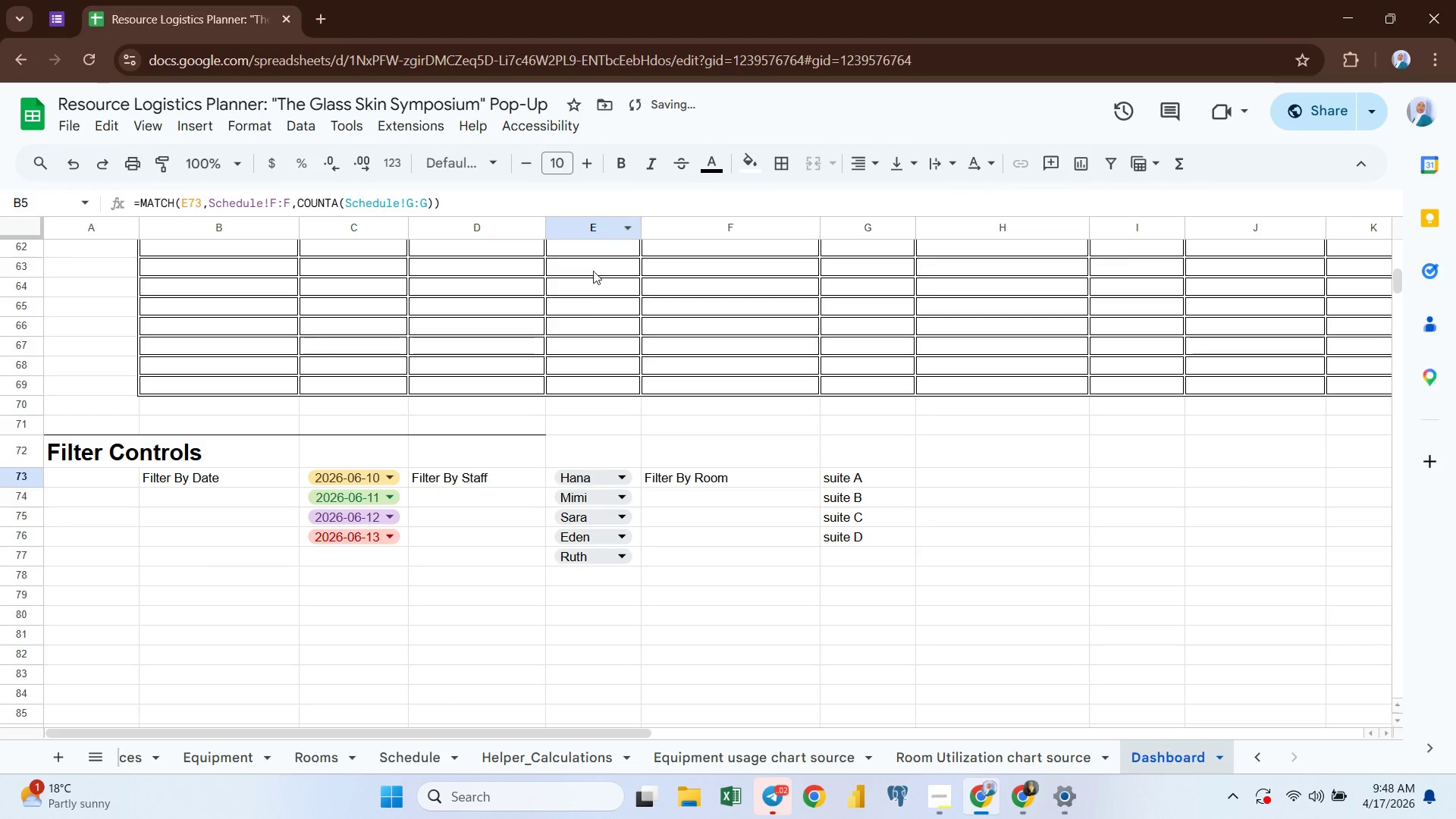 
left_click([238, 403])
 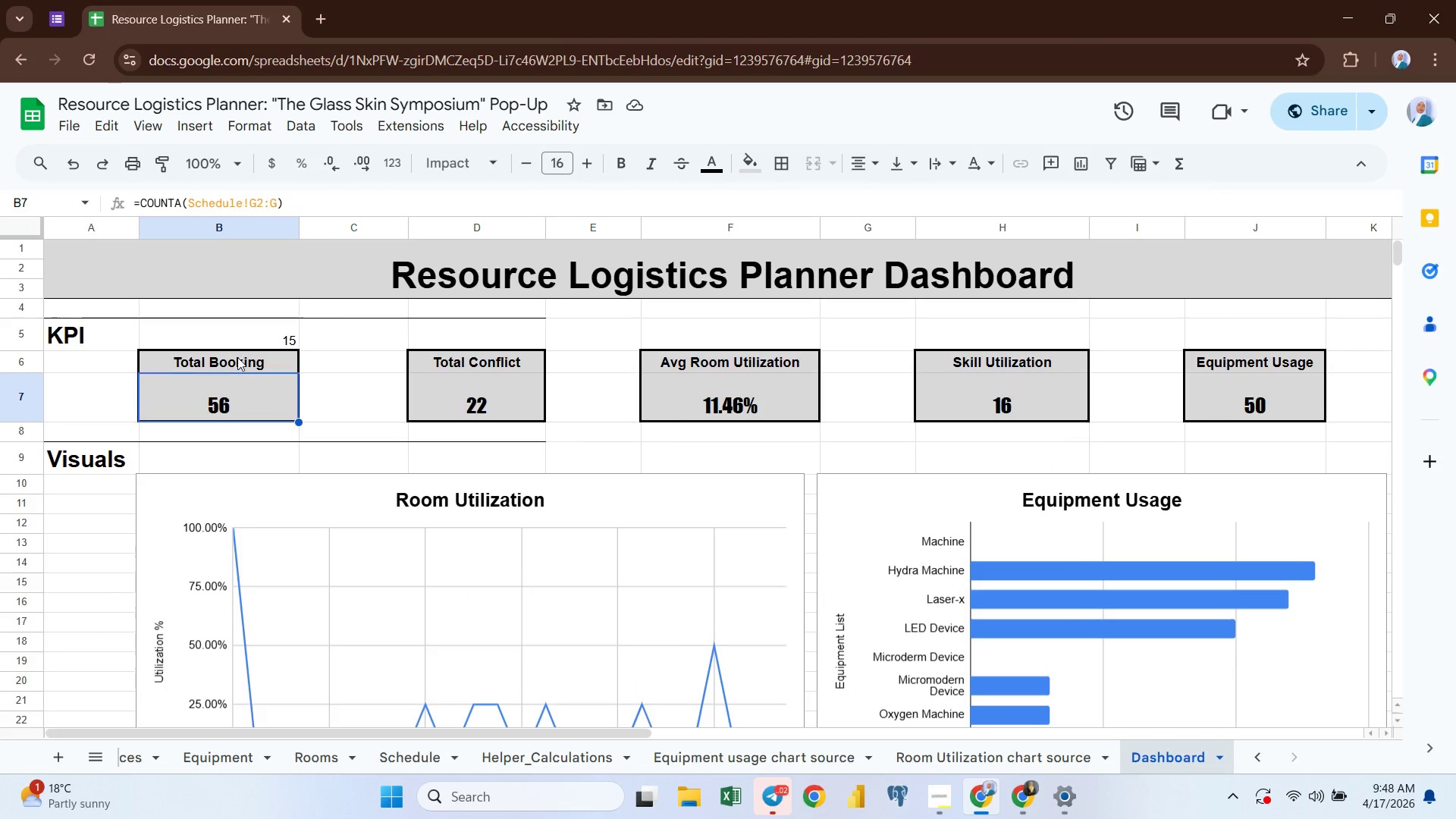 
left_click([228, 330])
 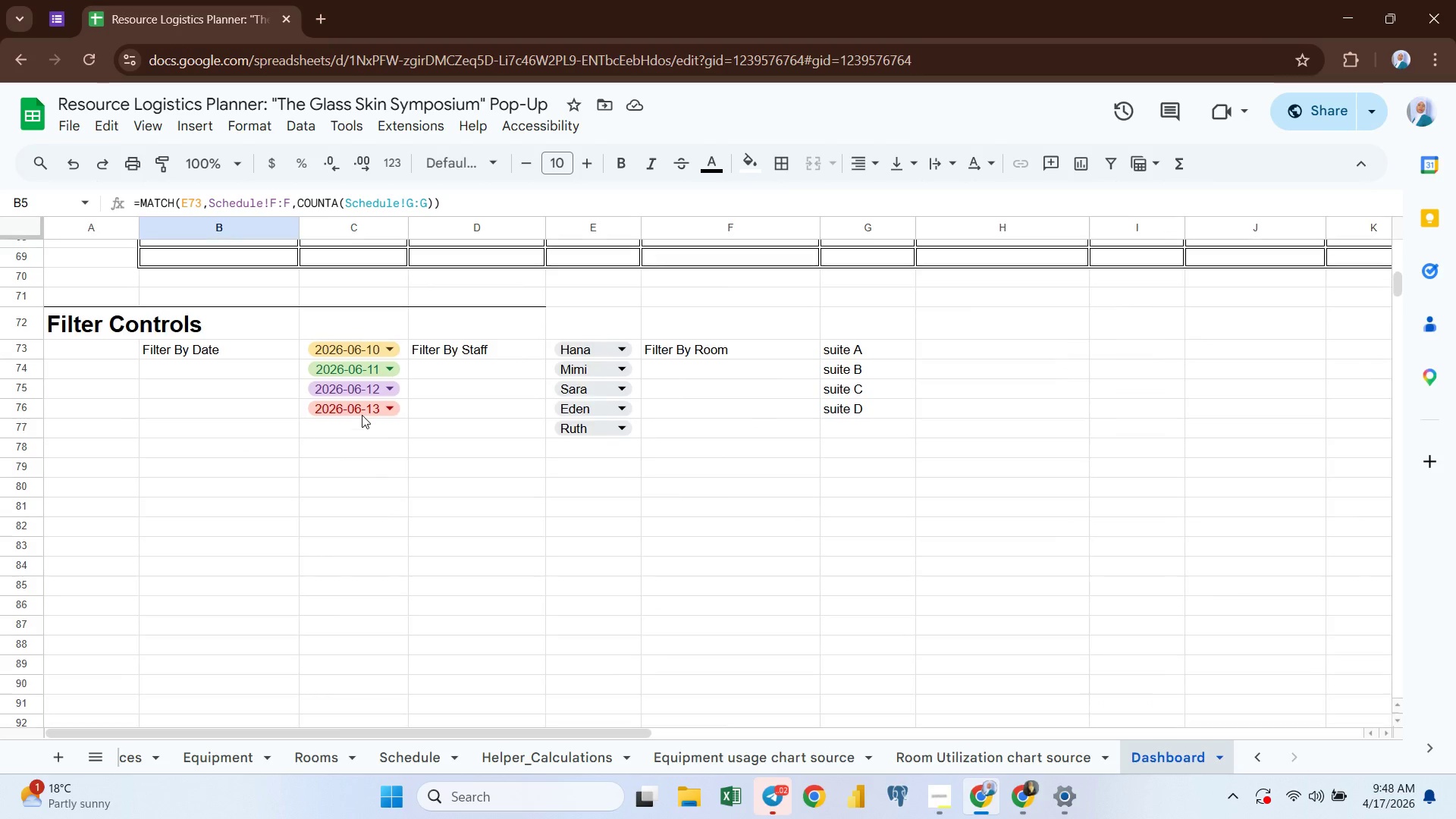 
wait(6.84)
 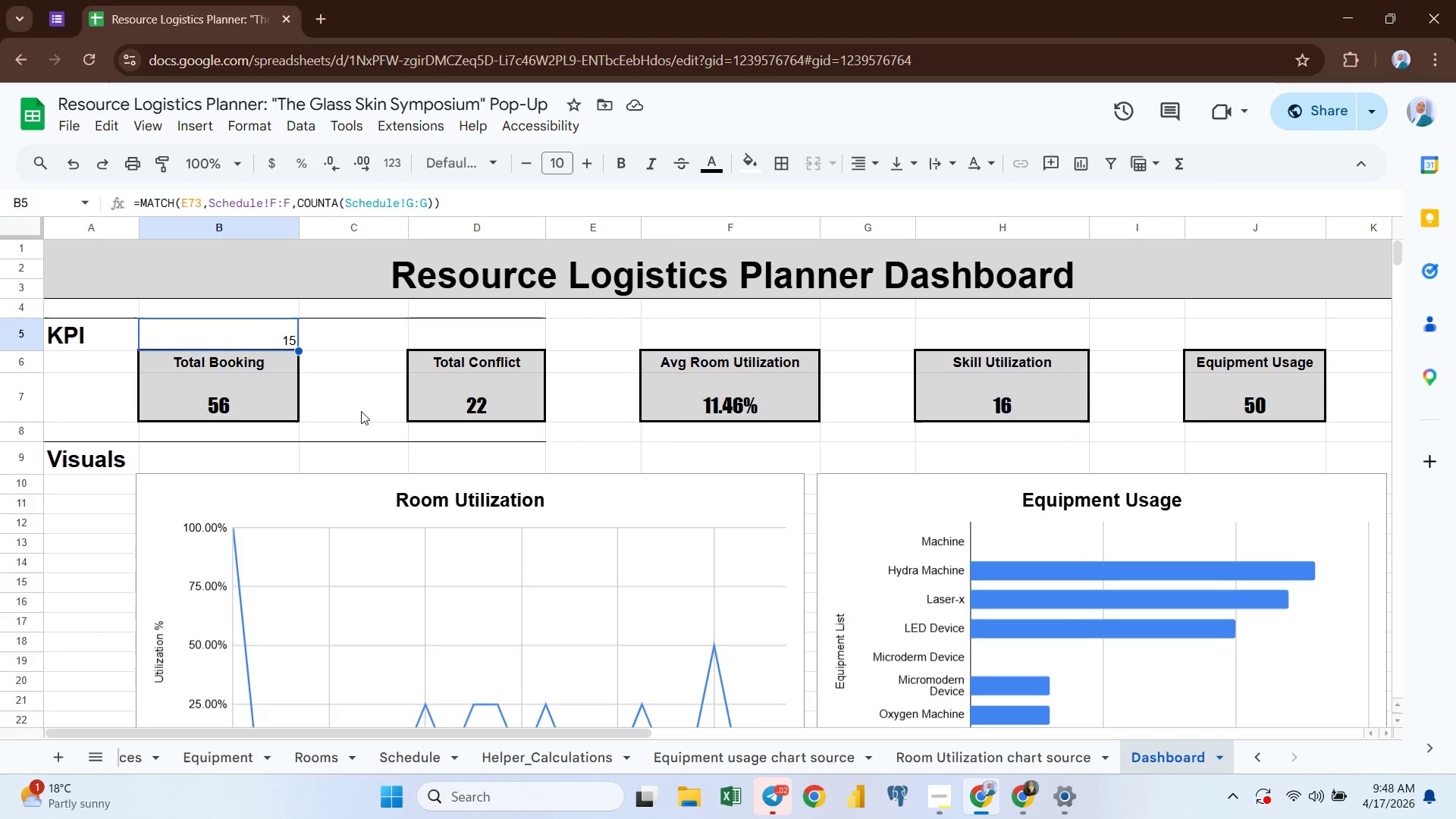 
left_click([406, 755])
 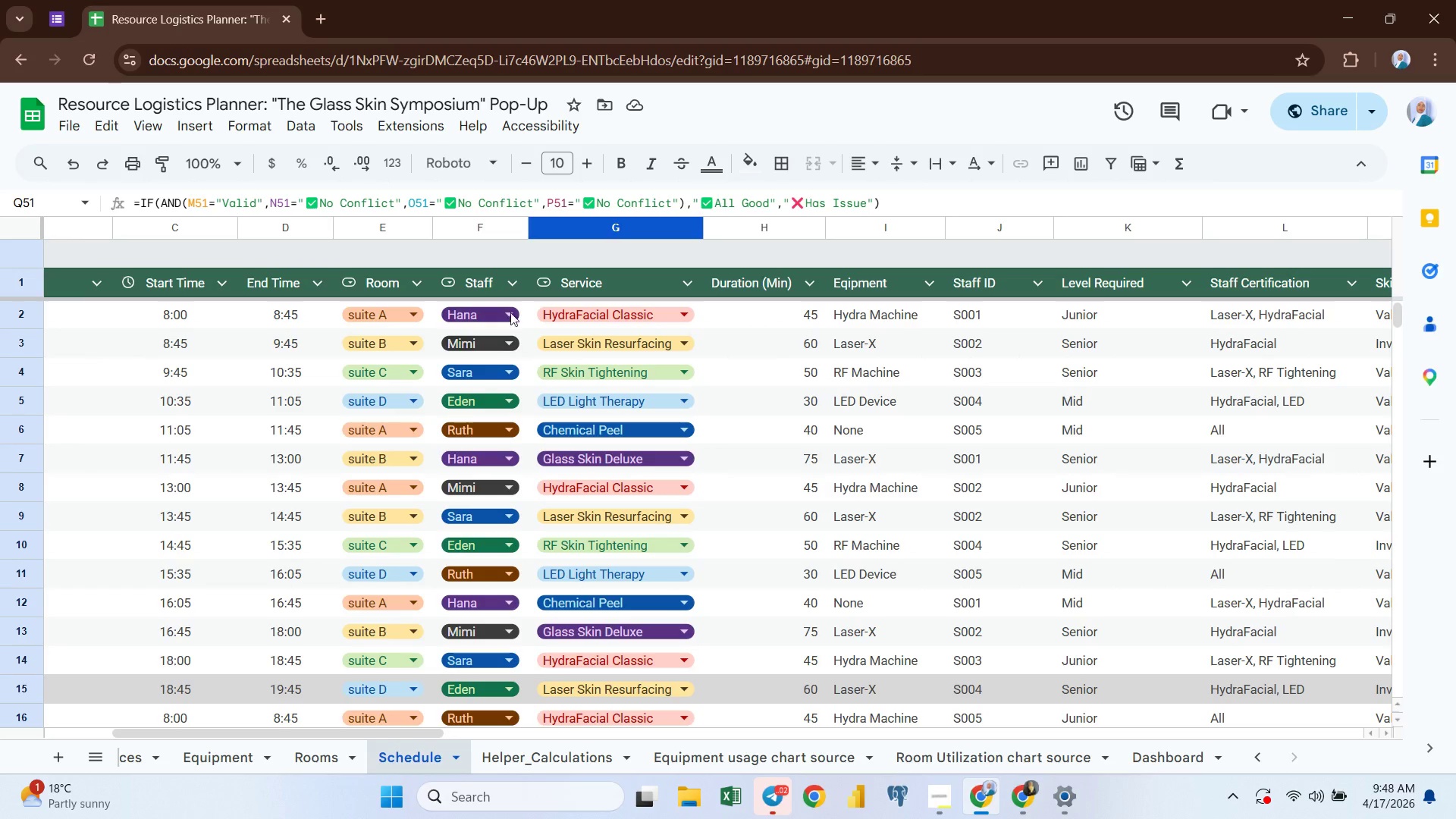 
left_click([513, 290])
 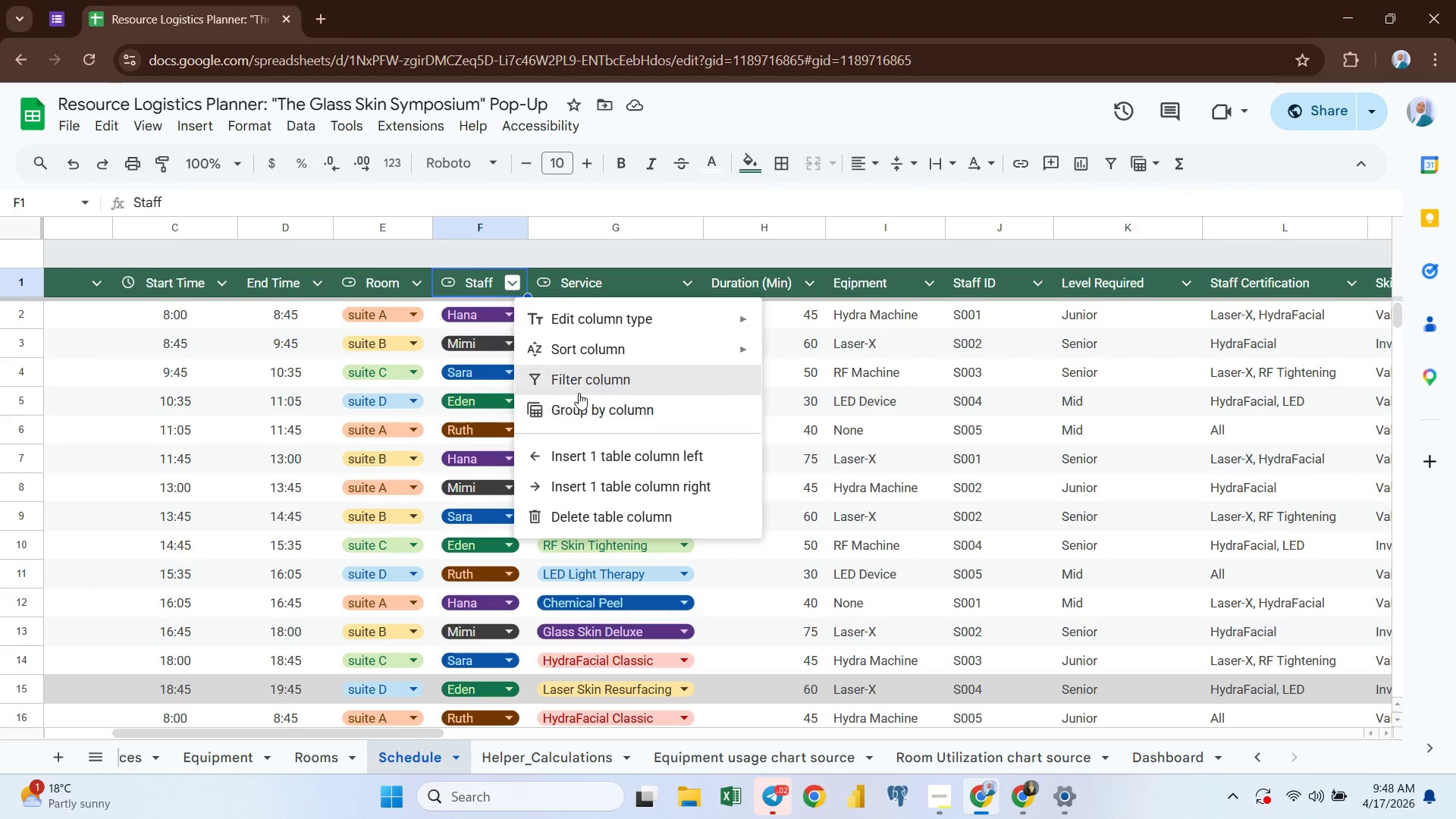 
left_click([588, 382])
 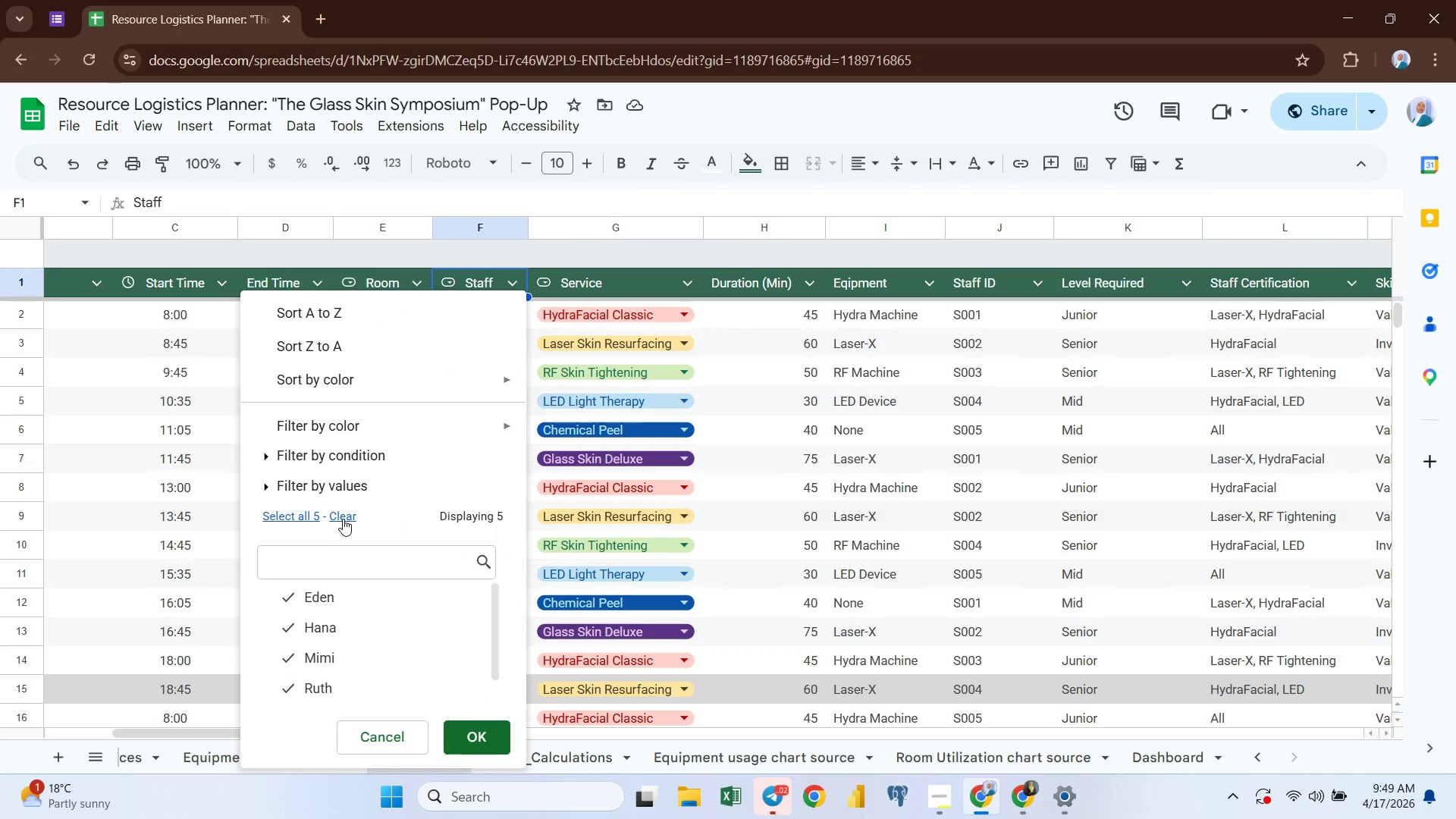 
left_click([341, 518])
 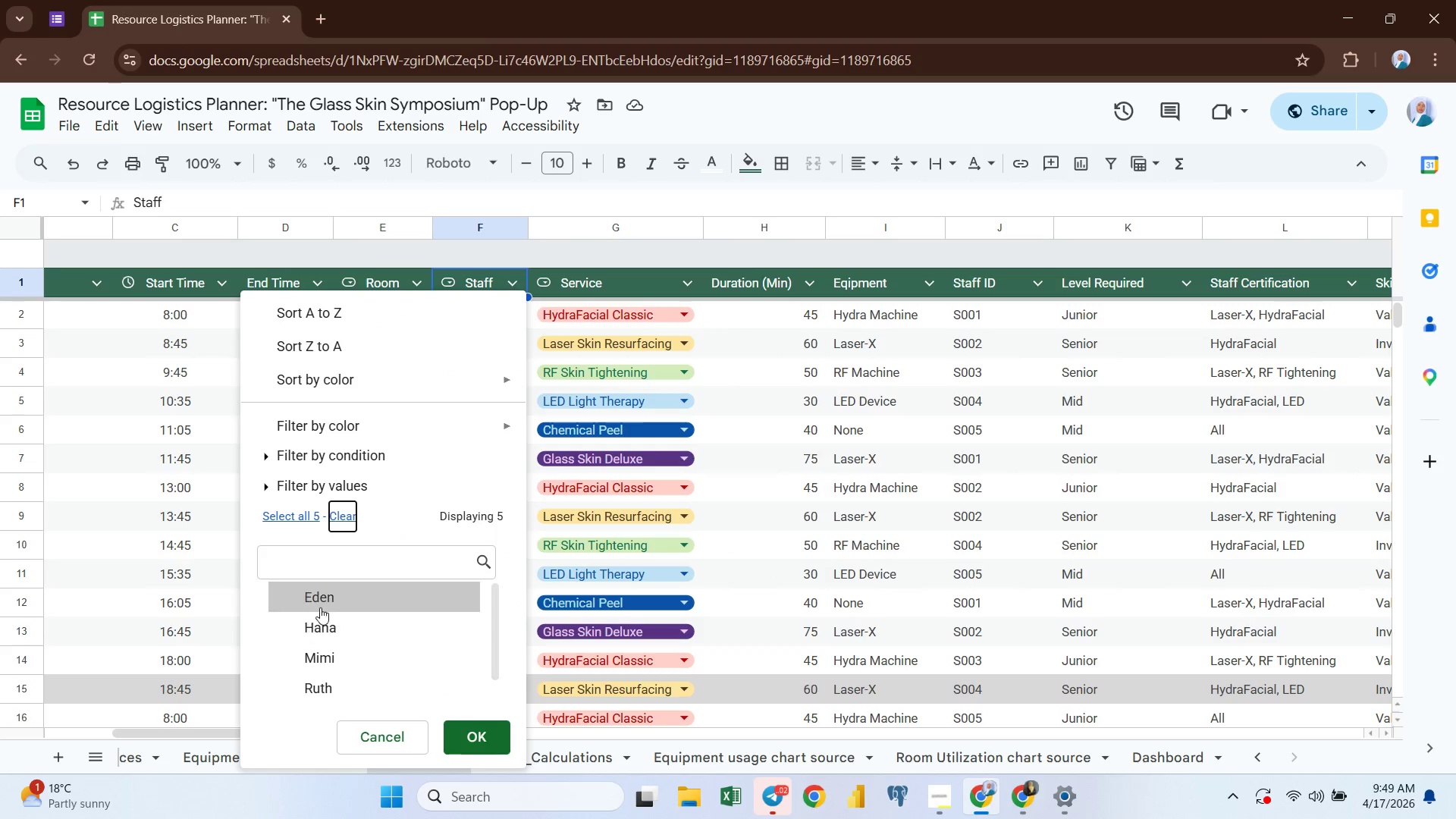 
left_click([319, 628])
 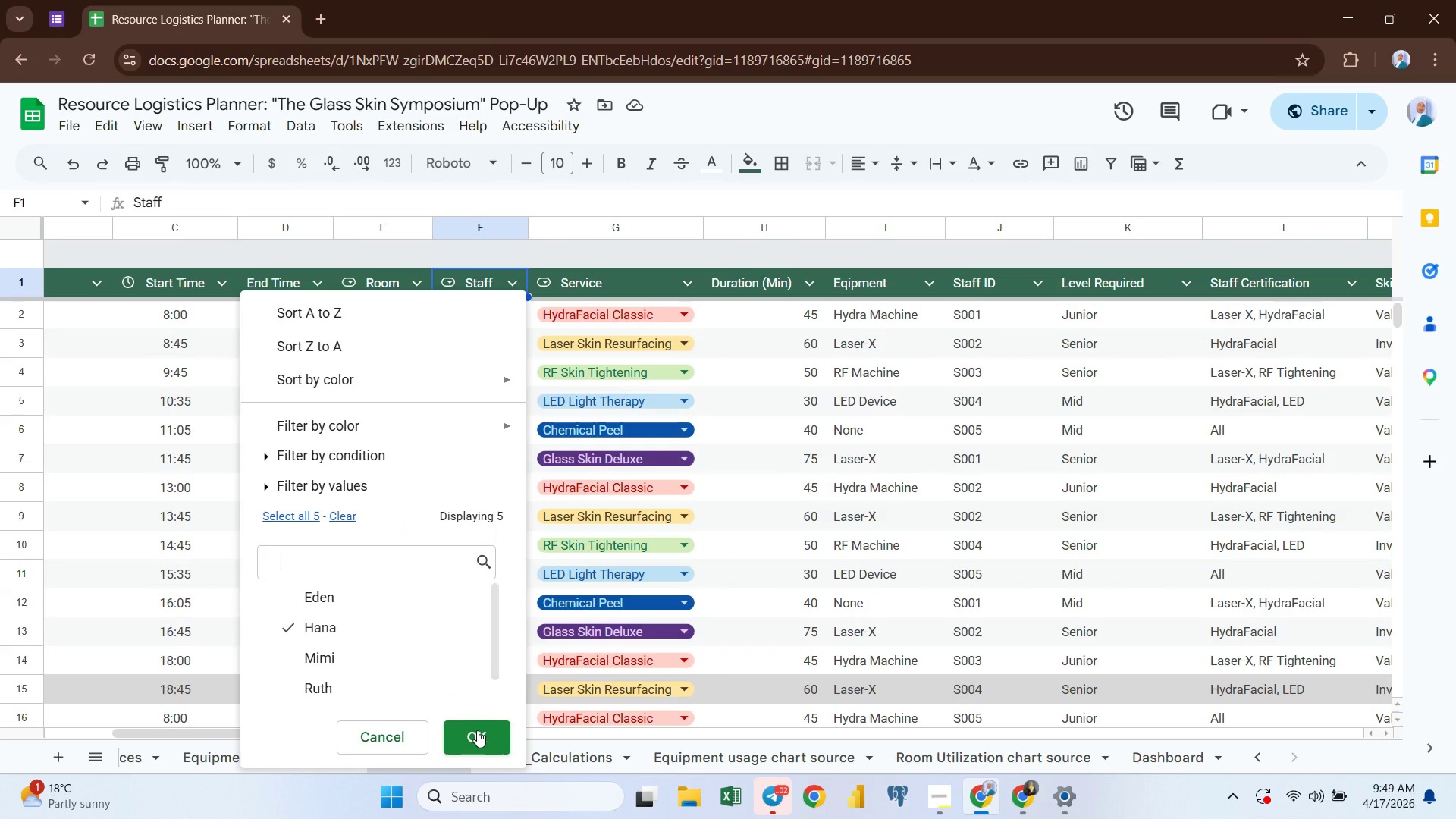 
left_click([477, 730])
 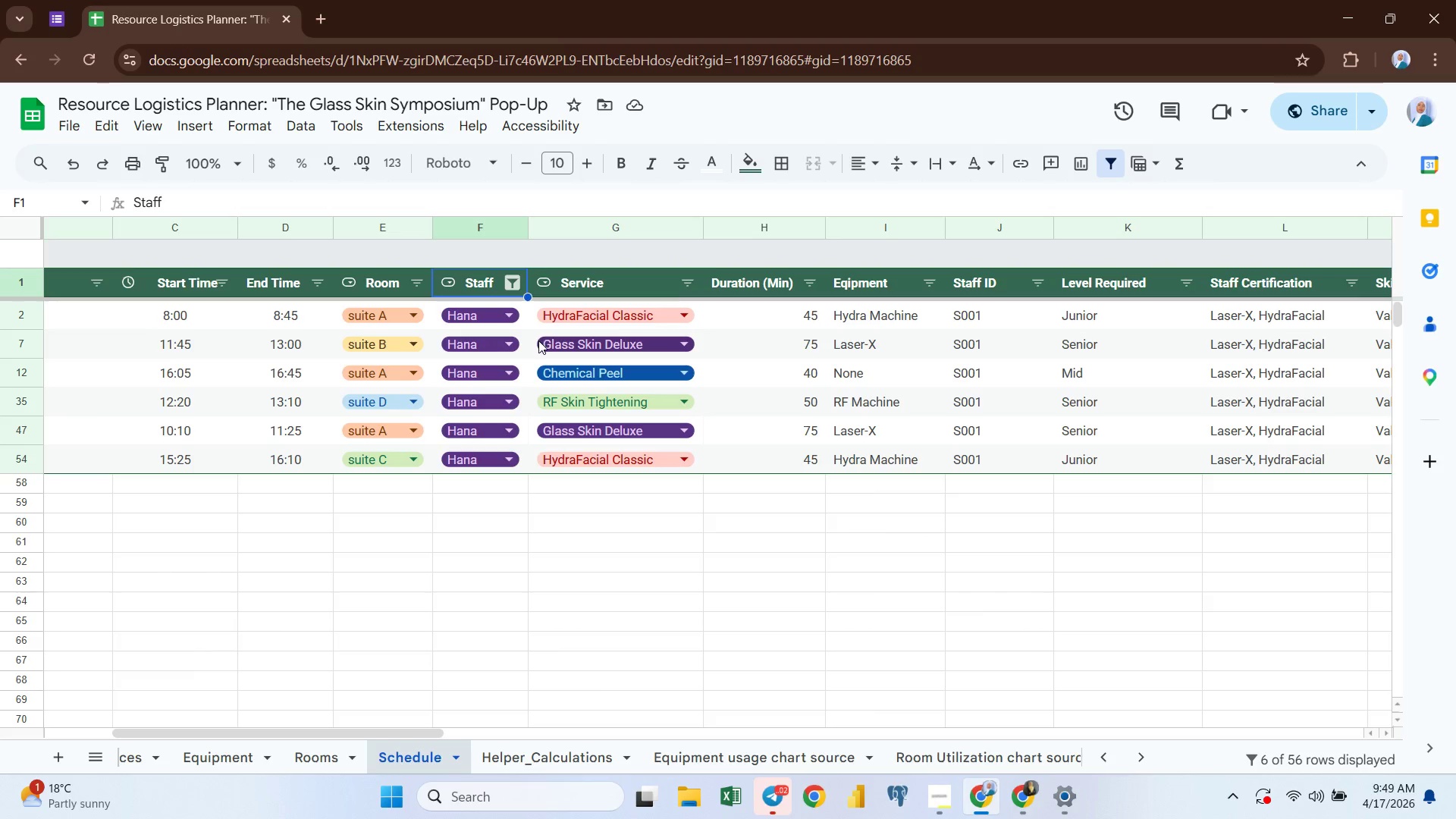 
wait(11.03)
 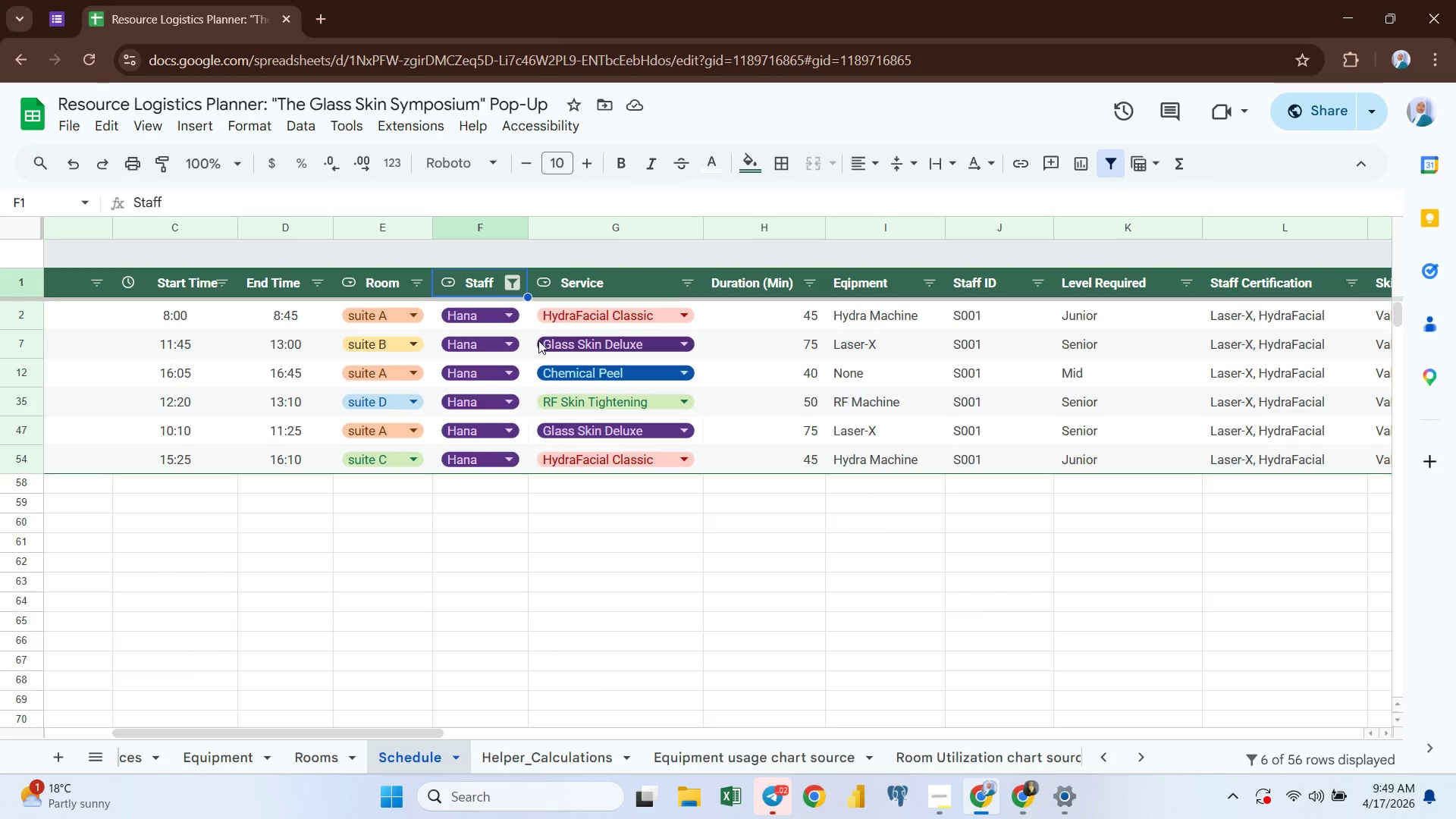 
left_click([512, 282])
 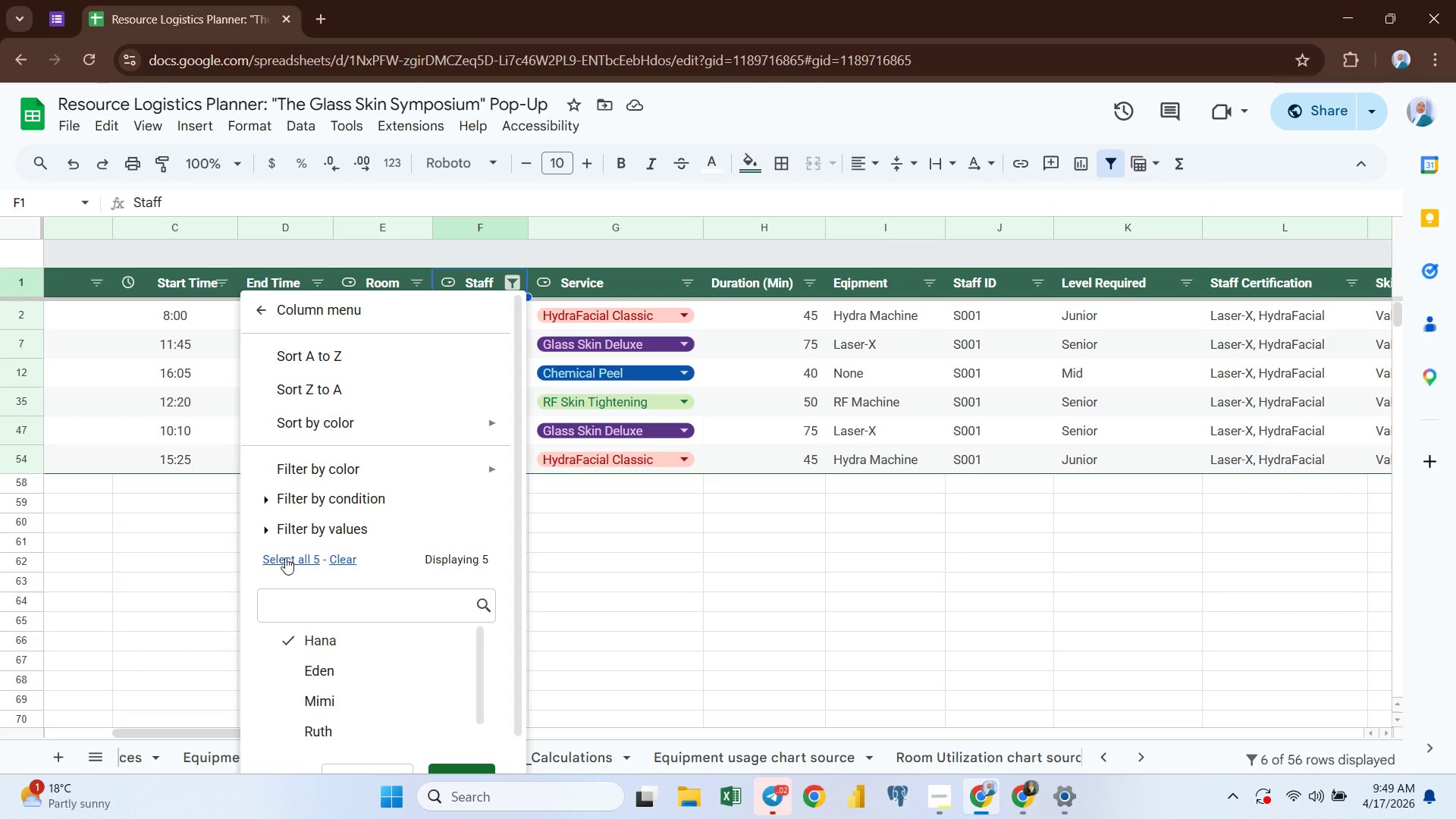 
left_click([284, 557])
 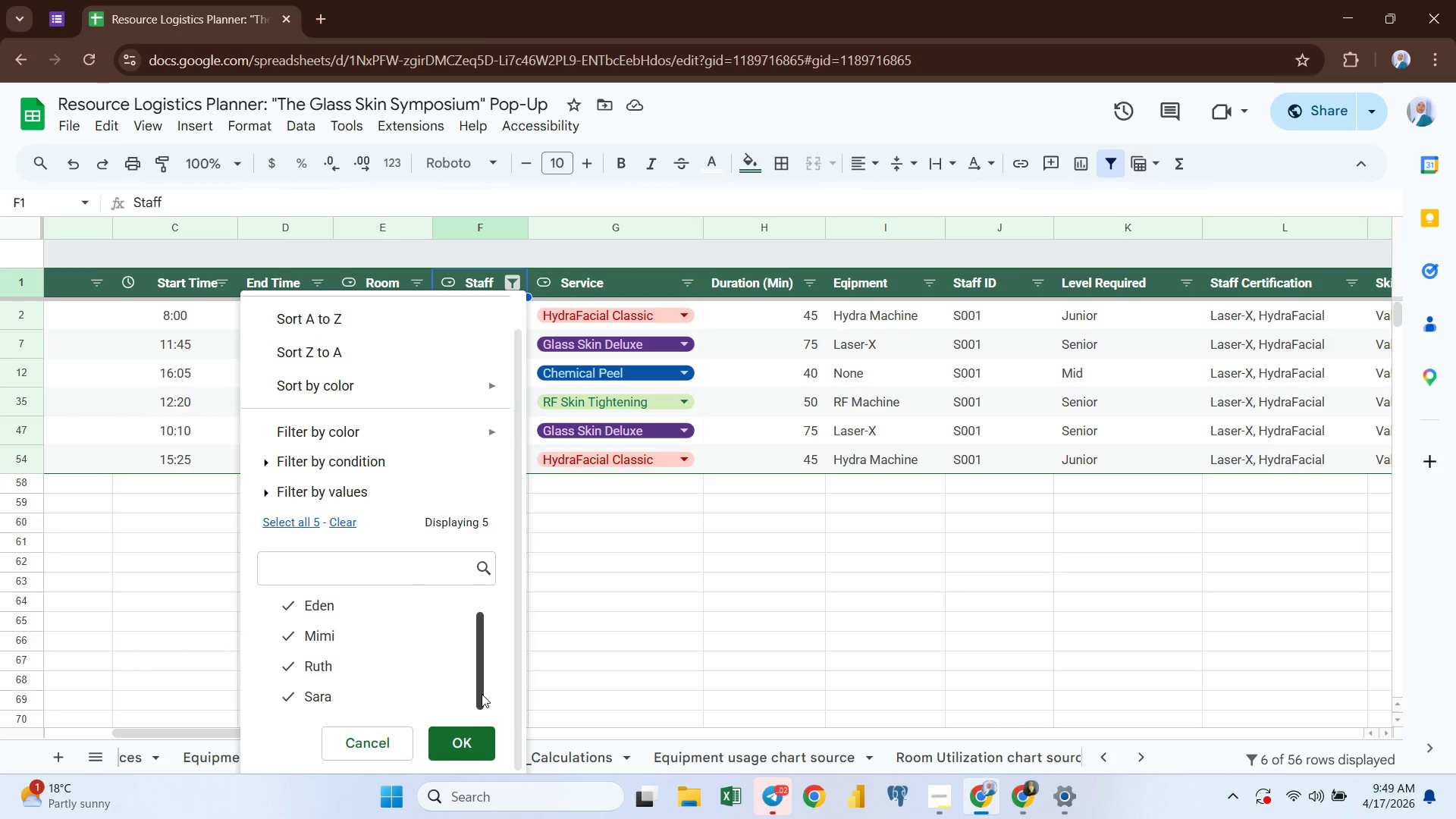 
left_click([473, 734])
 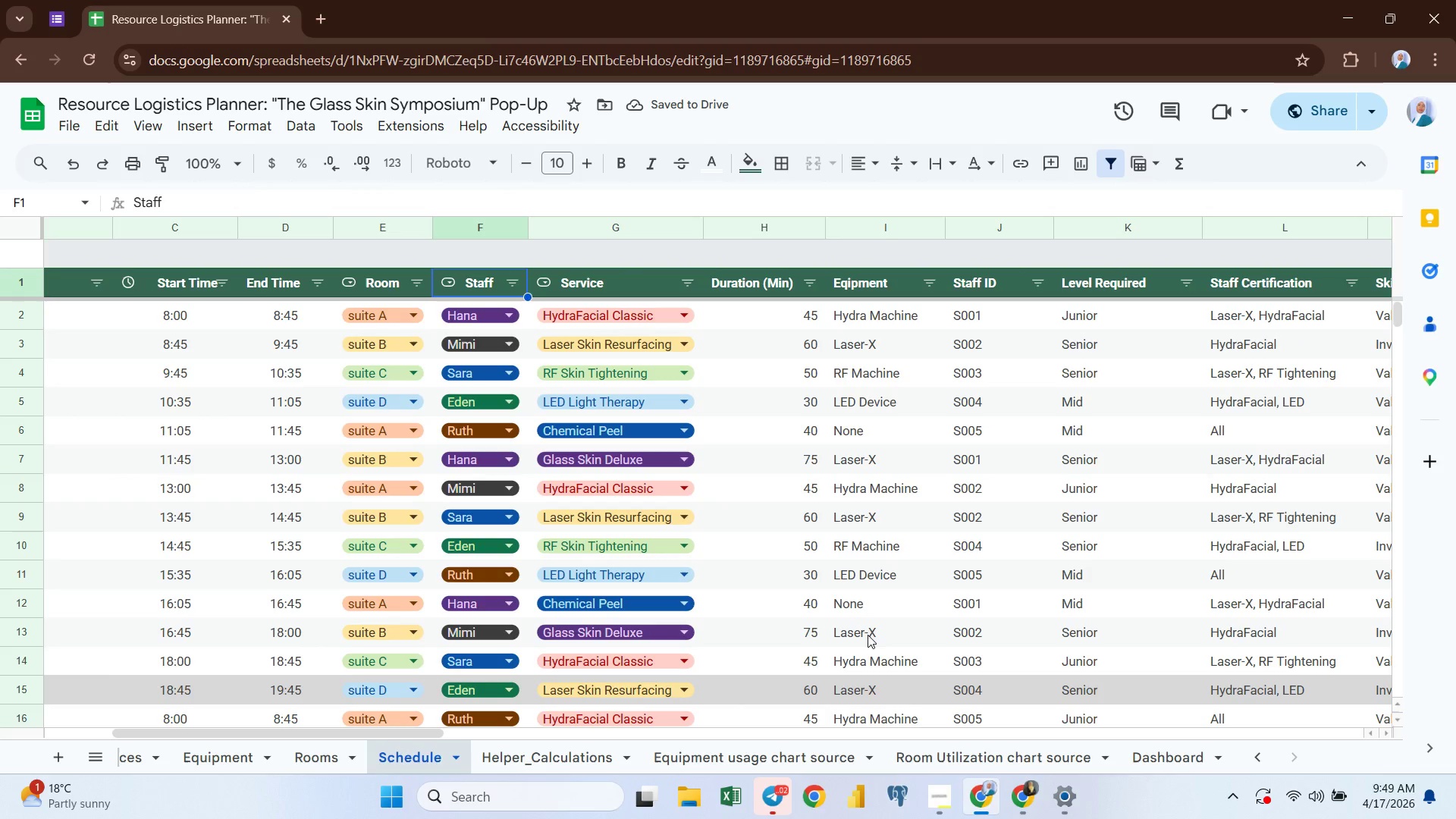 
left_click([1168, 758])
 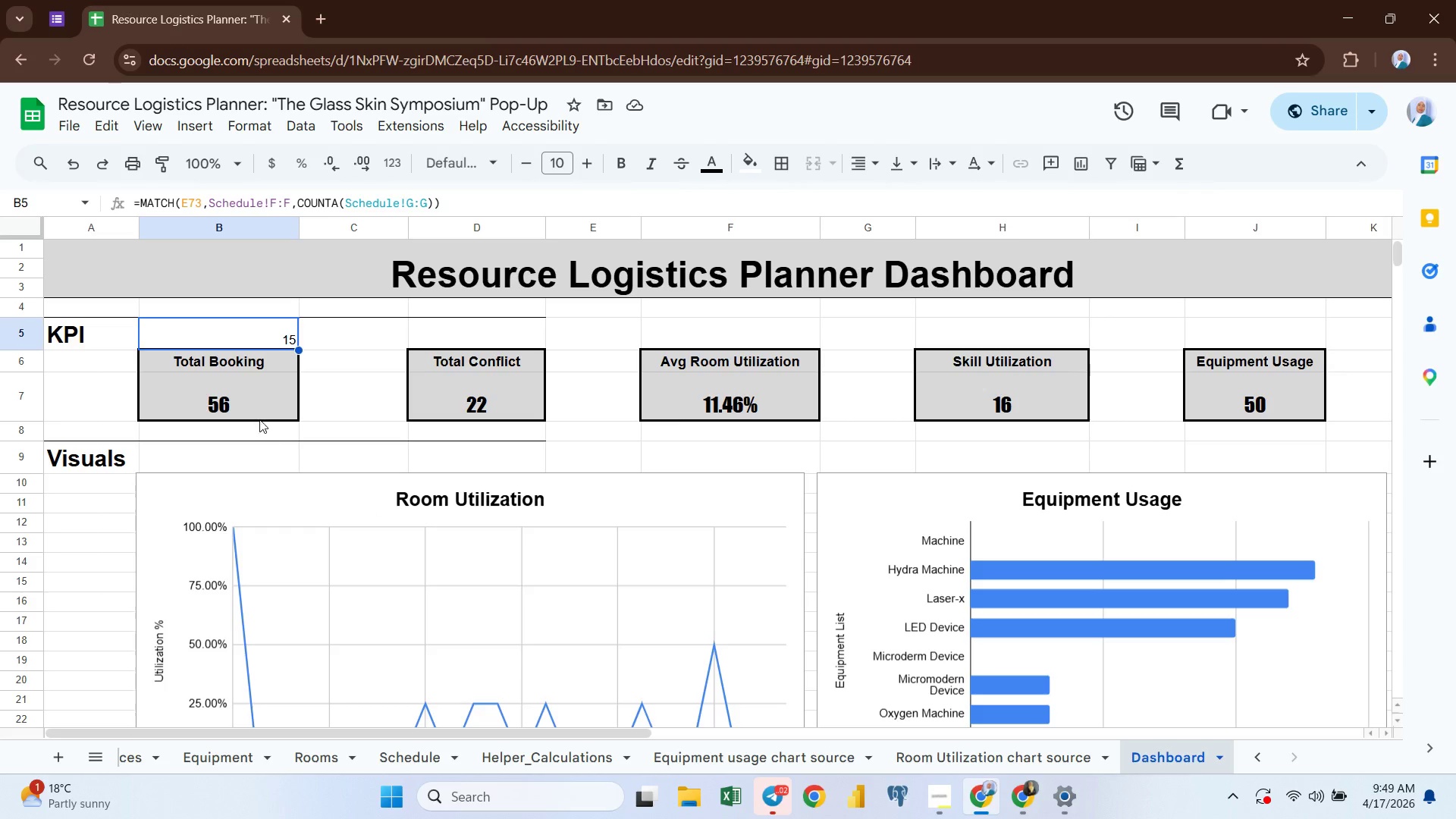 
left_click([269, 396])
 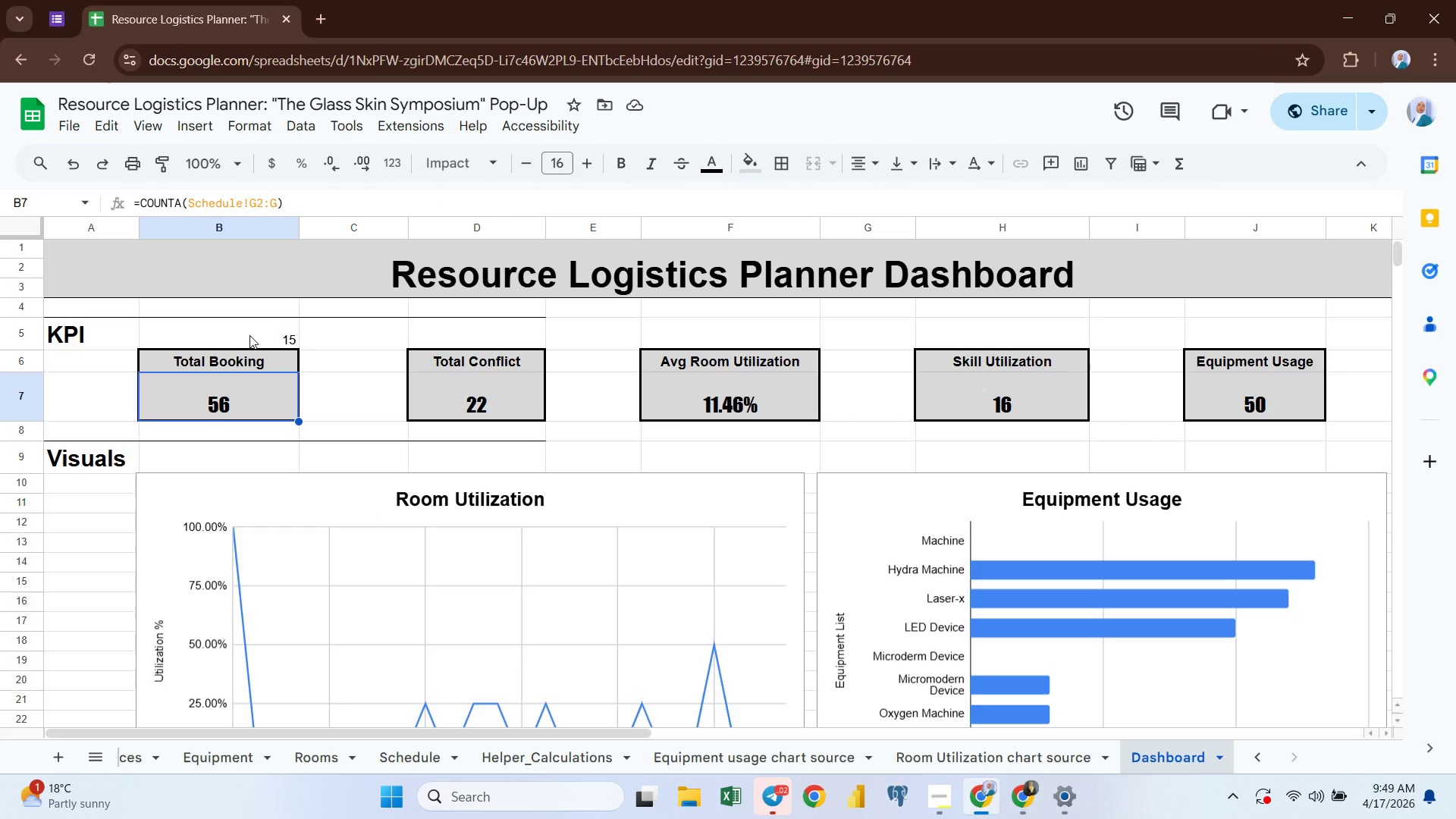 
left_click([255, 335])
 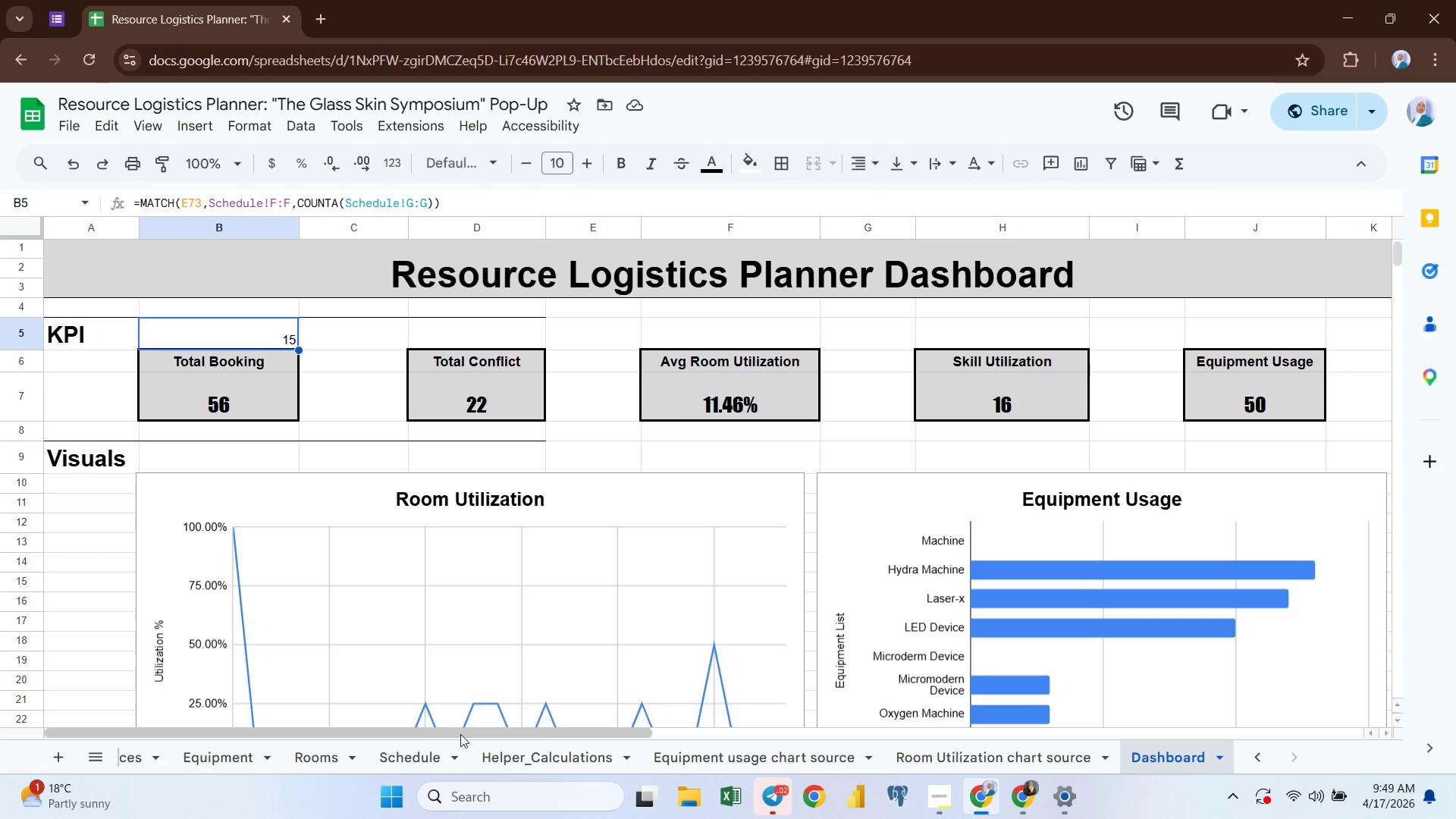 
left_click([399, 754])
 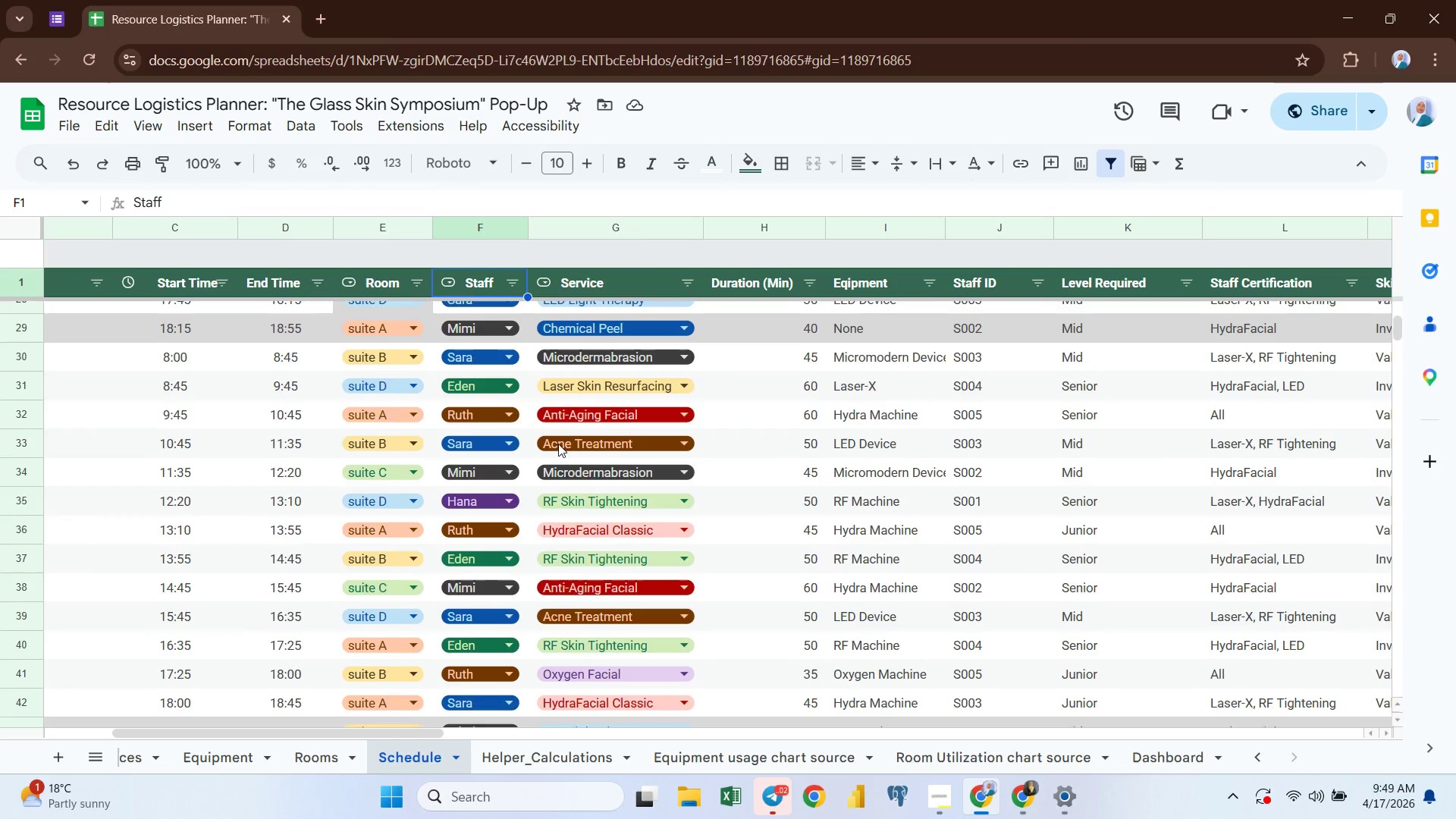 
wait(16.67)
 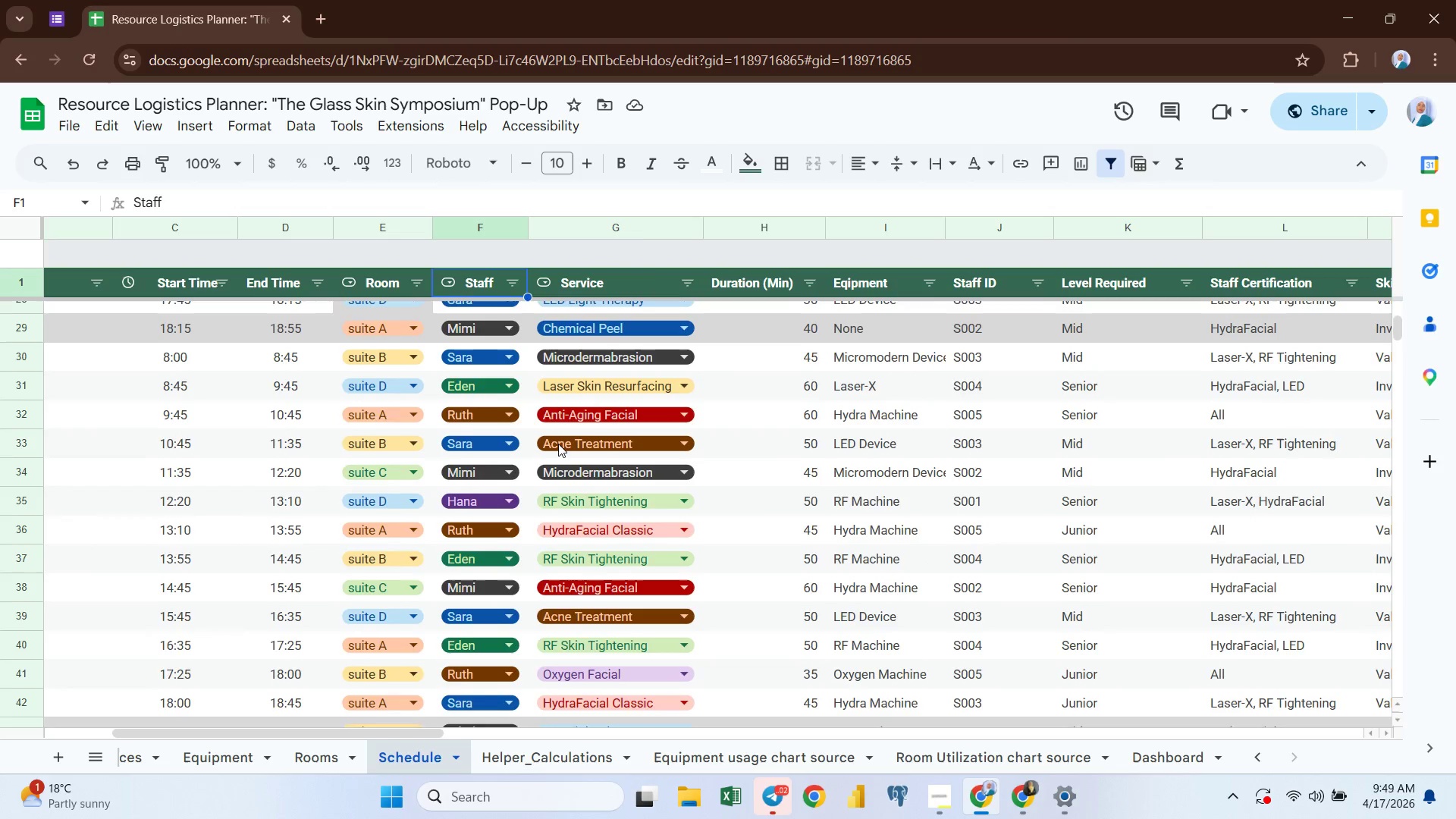 
left_click([502, 436])
 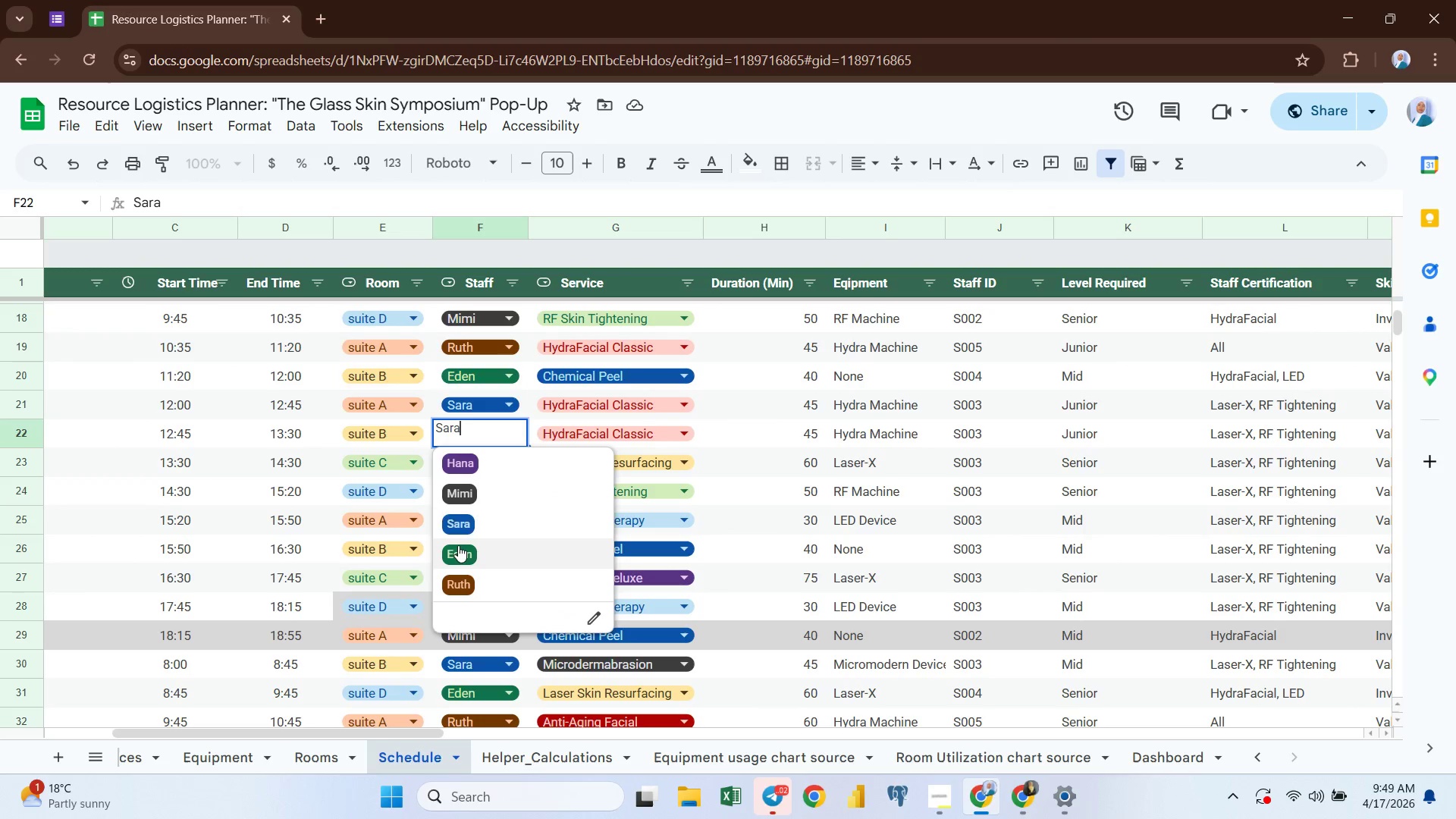 
left_click([459, 459])
 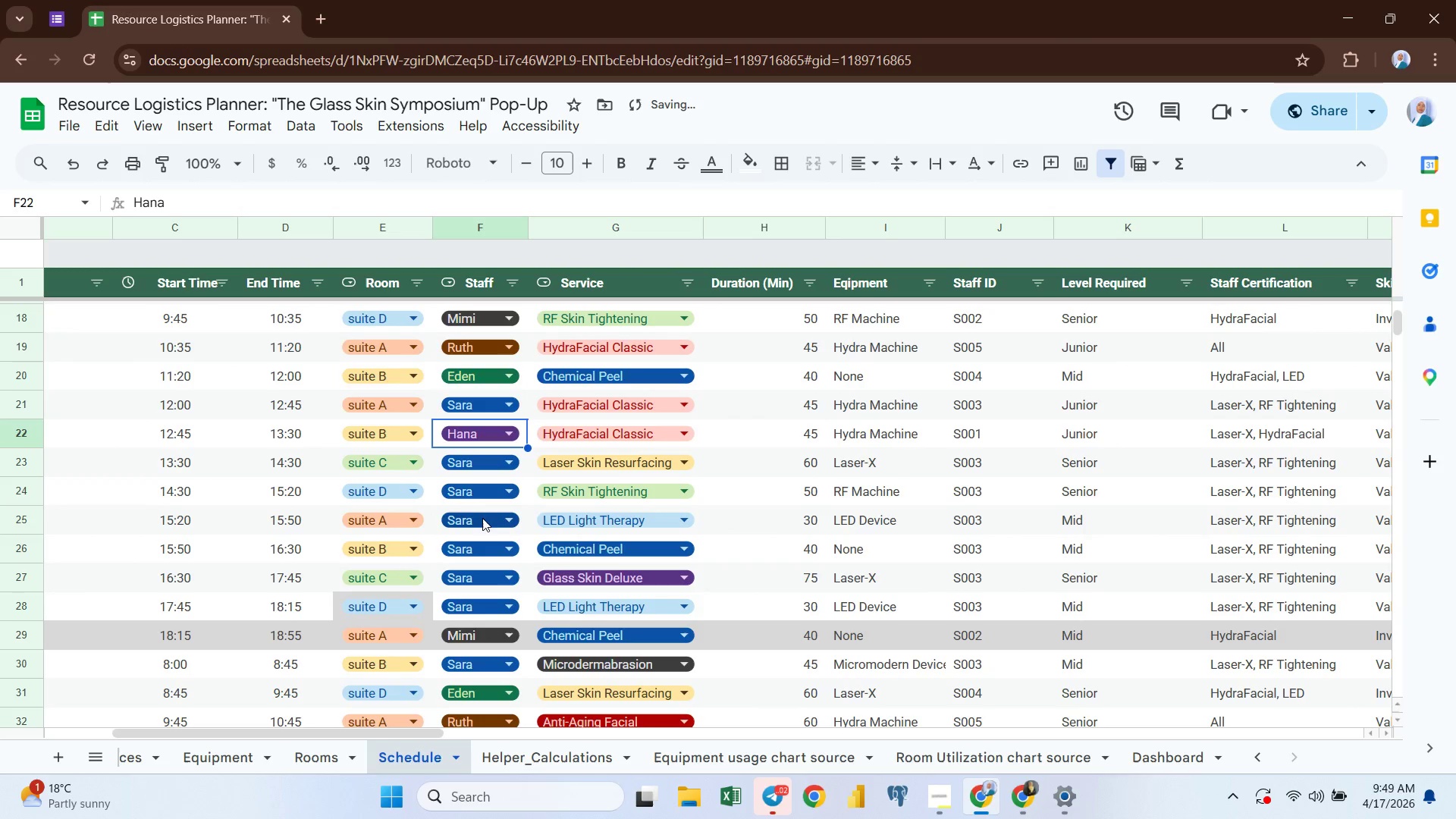 
left_click([483, 521])
 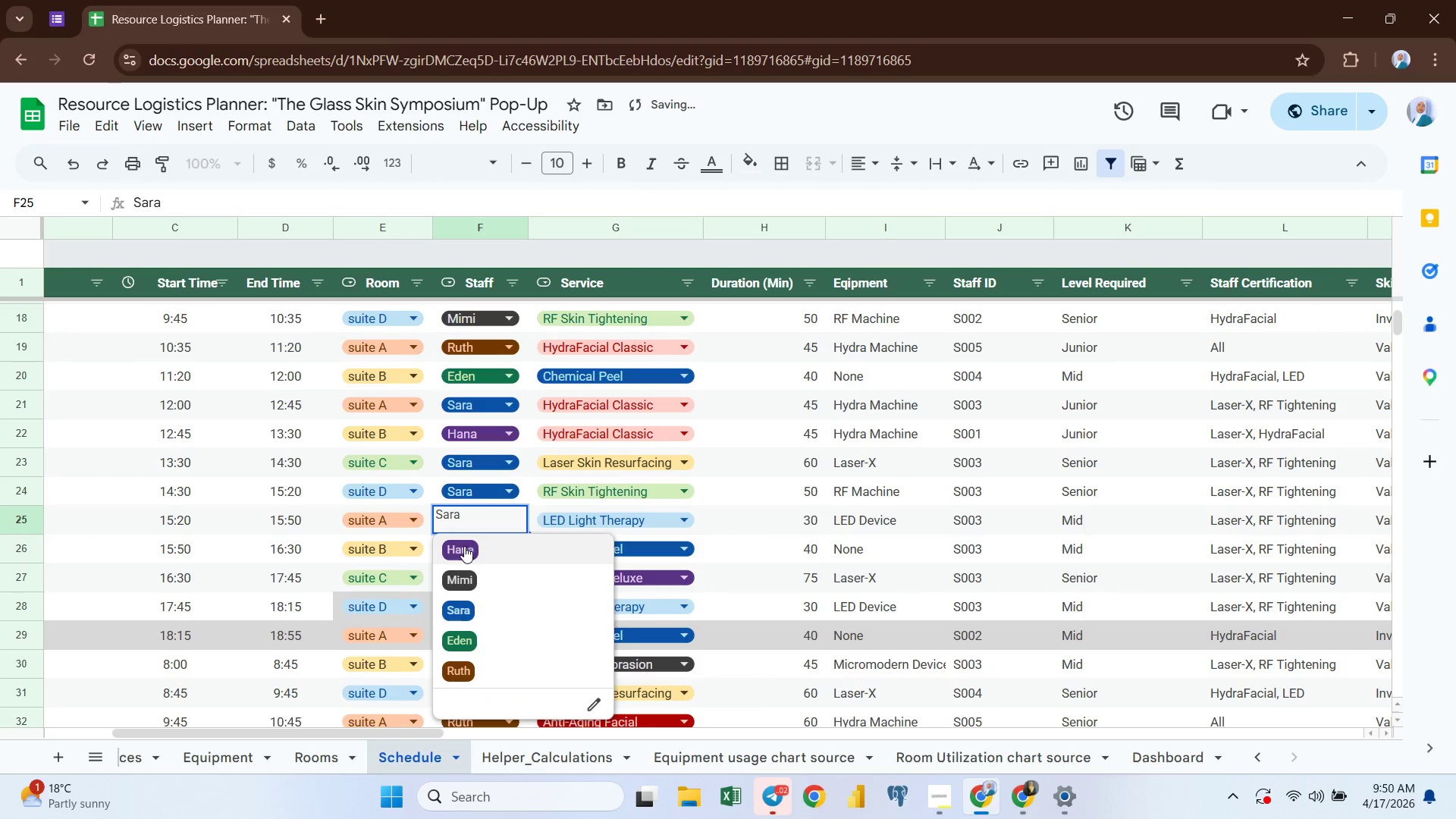 
left_click([464, 546])
 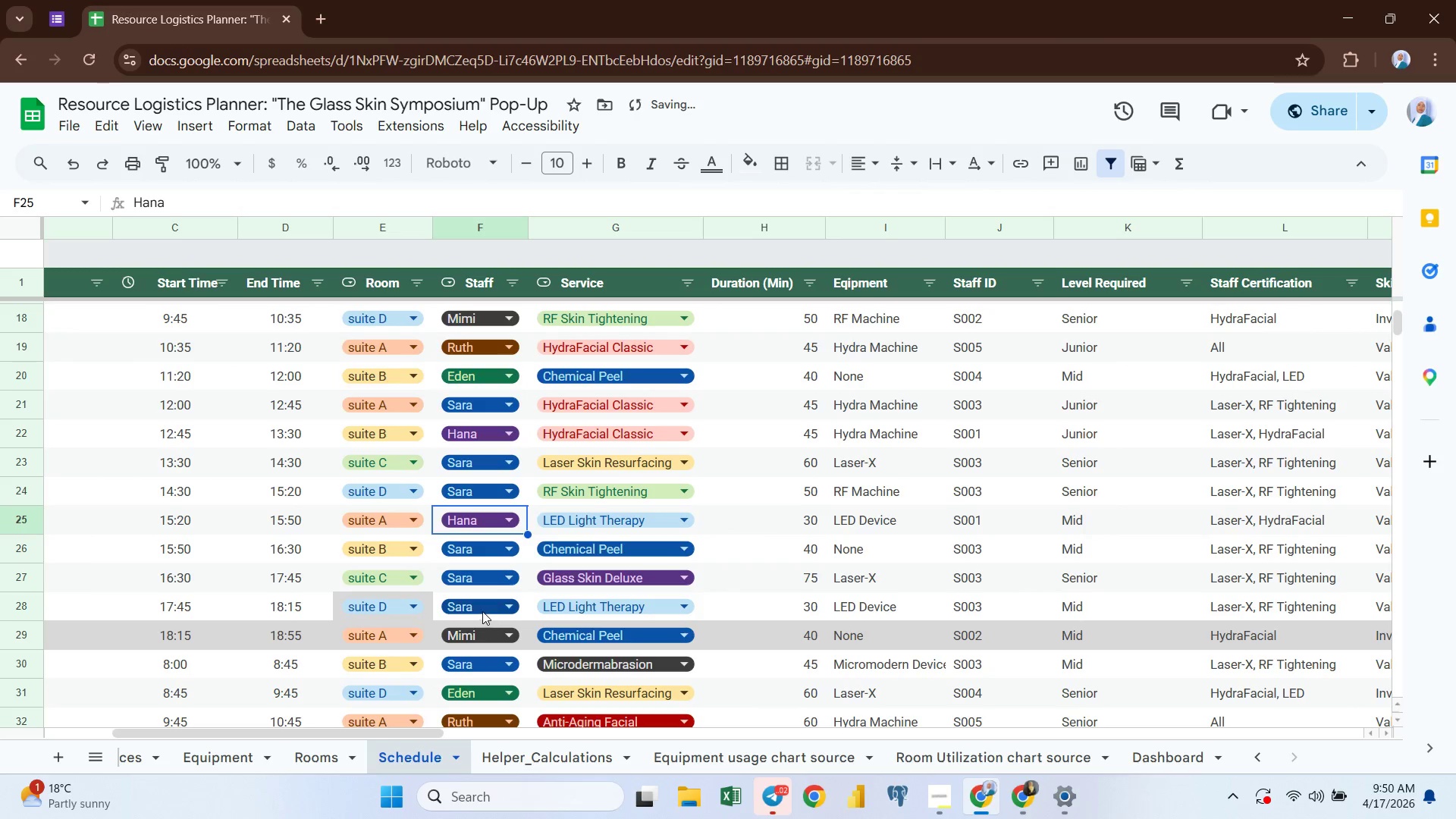 
left_click([484, 607])
 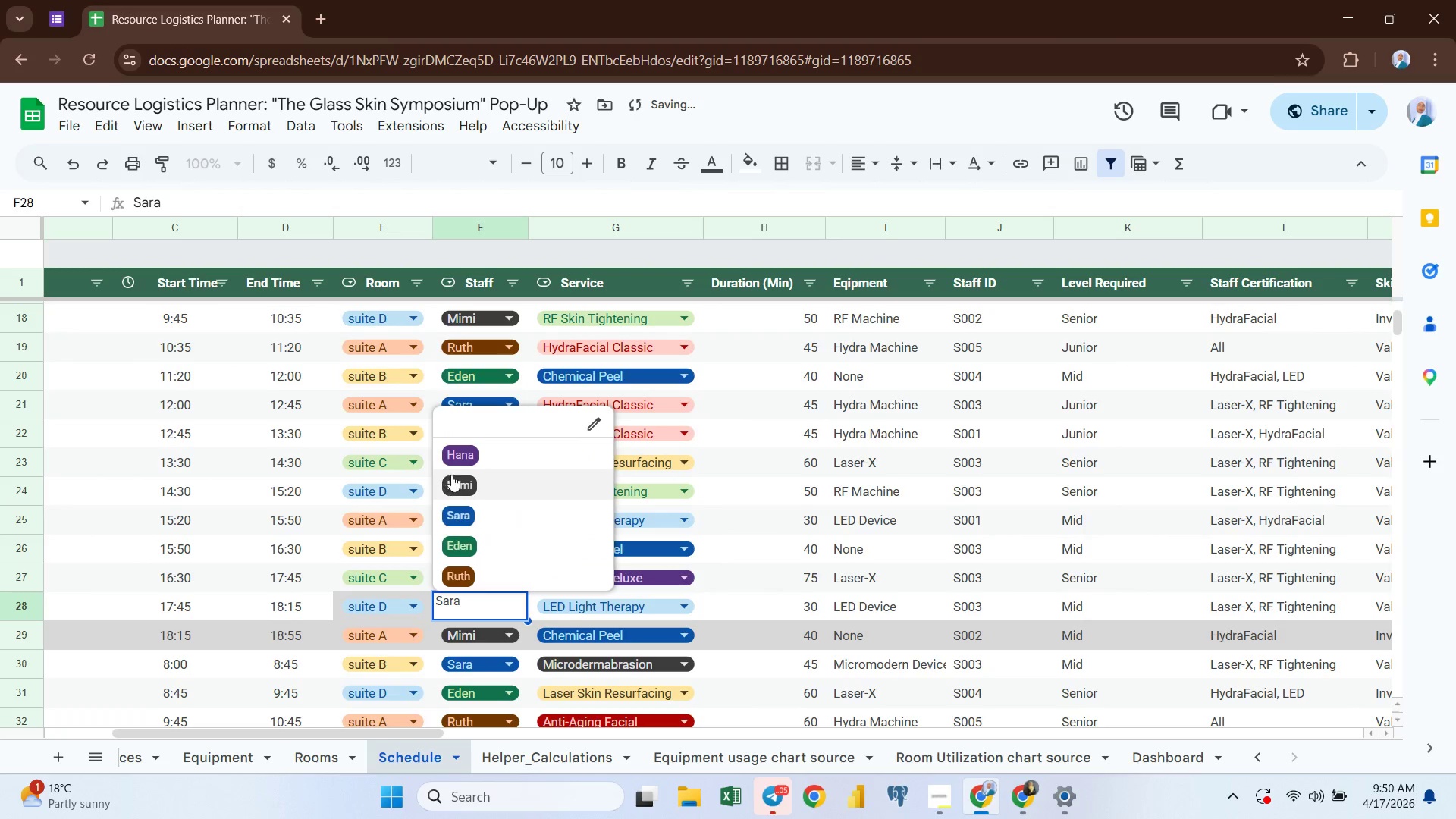 
left_click([458, 454])
 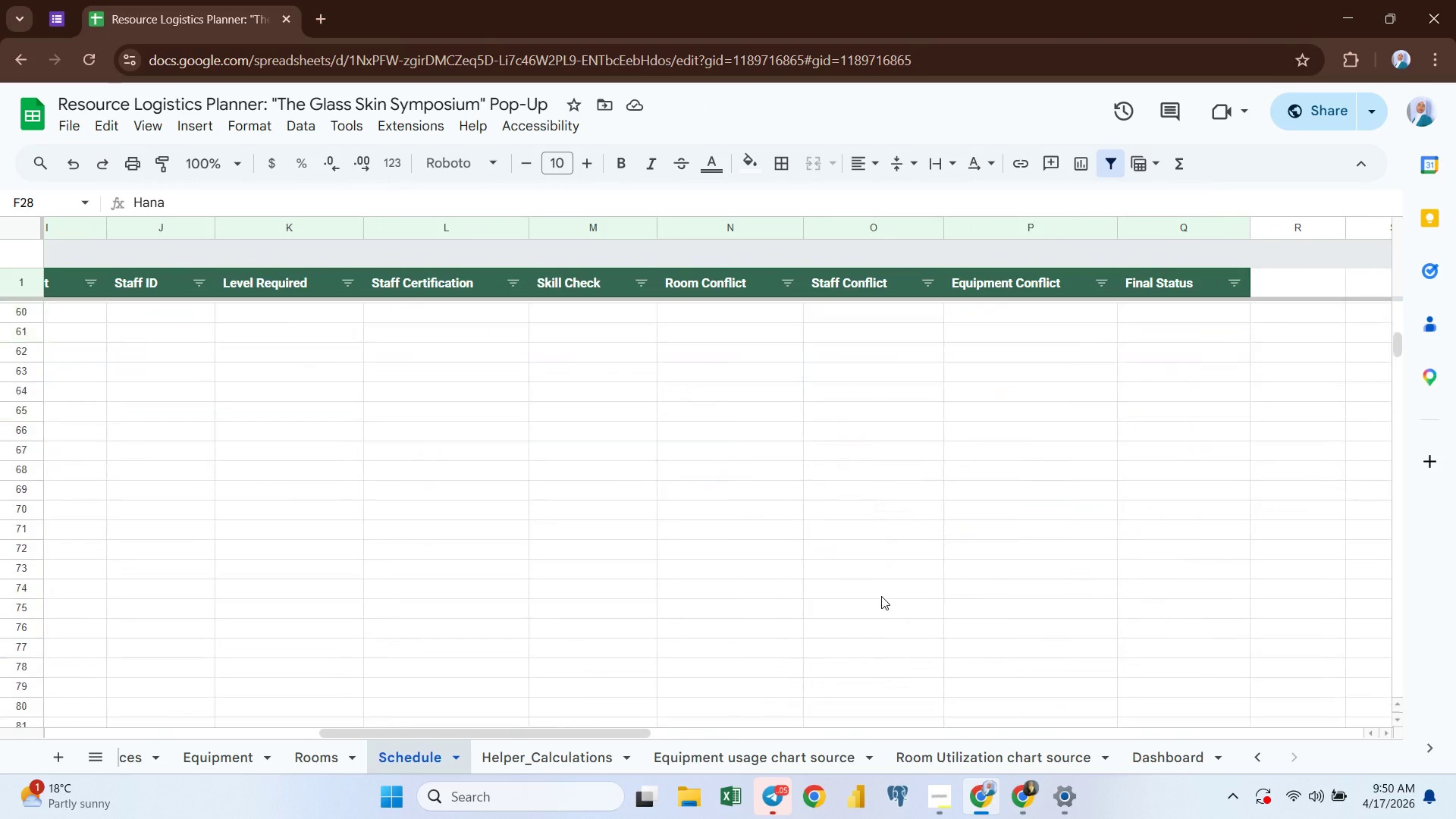 
wait(7.53)
 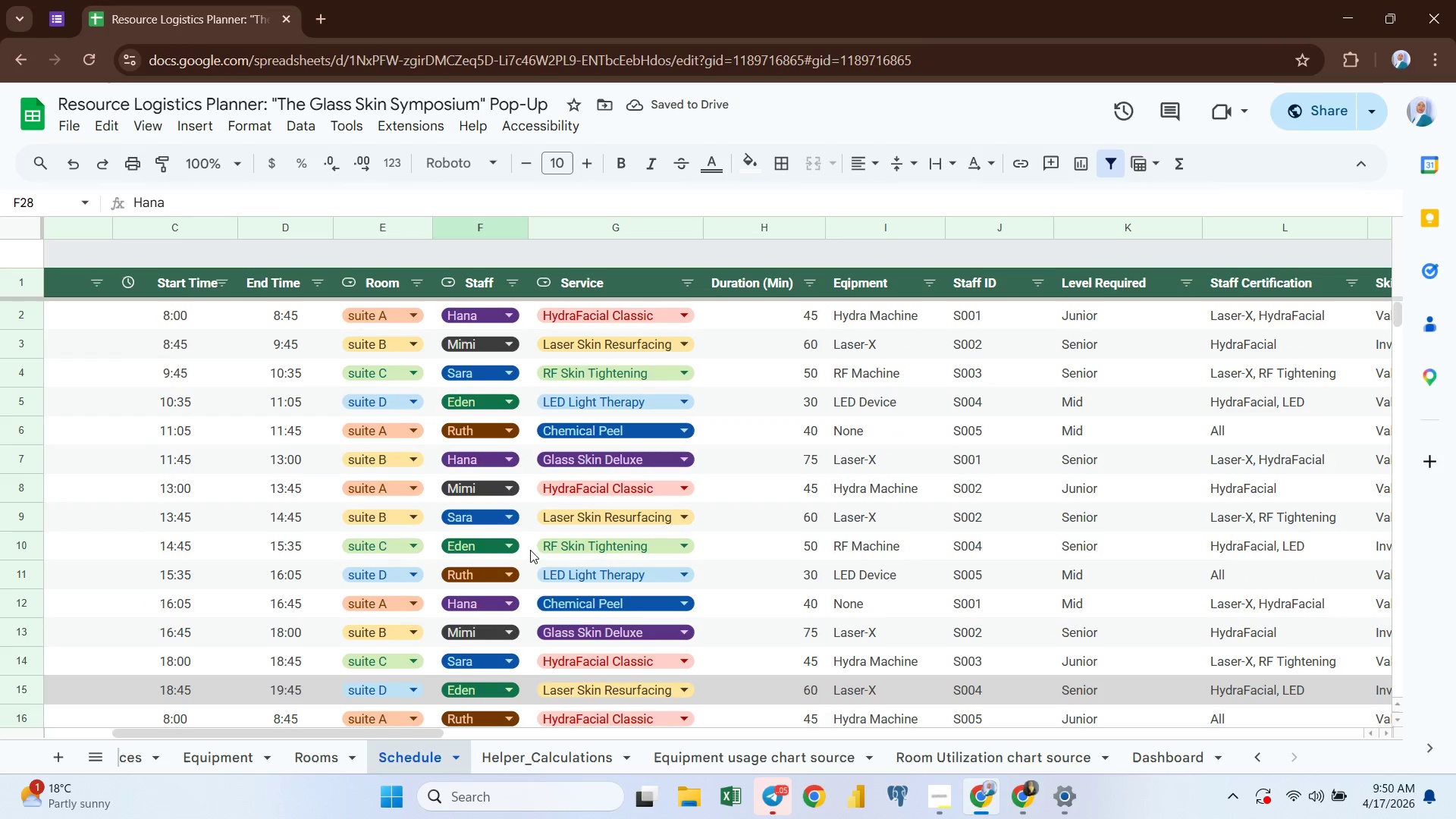 
left_click([1181, 753])
 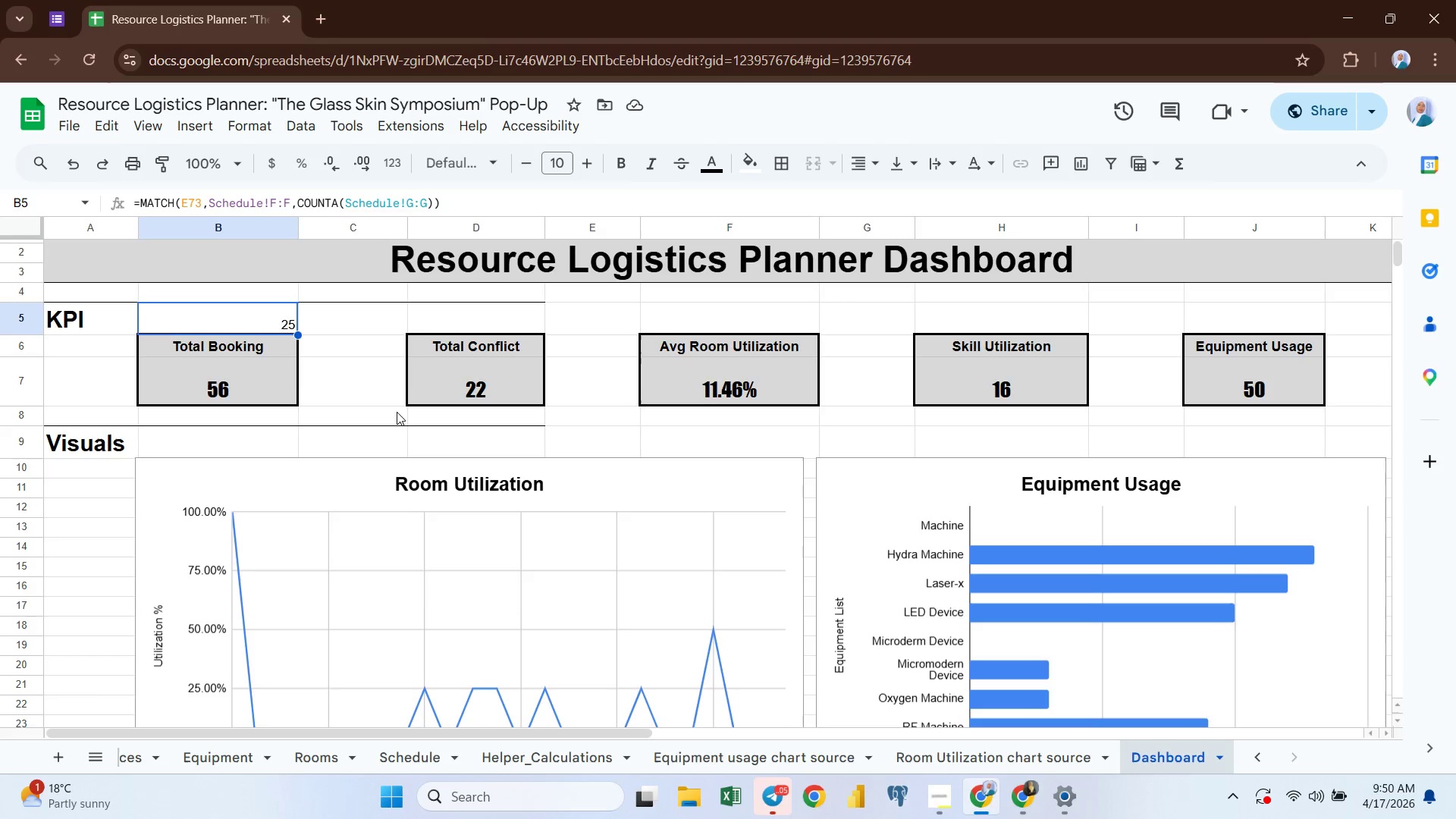 
left_click([256, 337])
 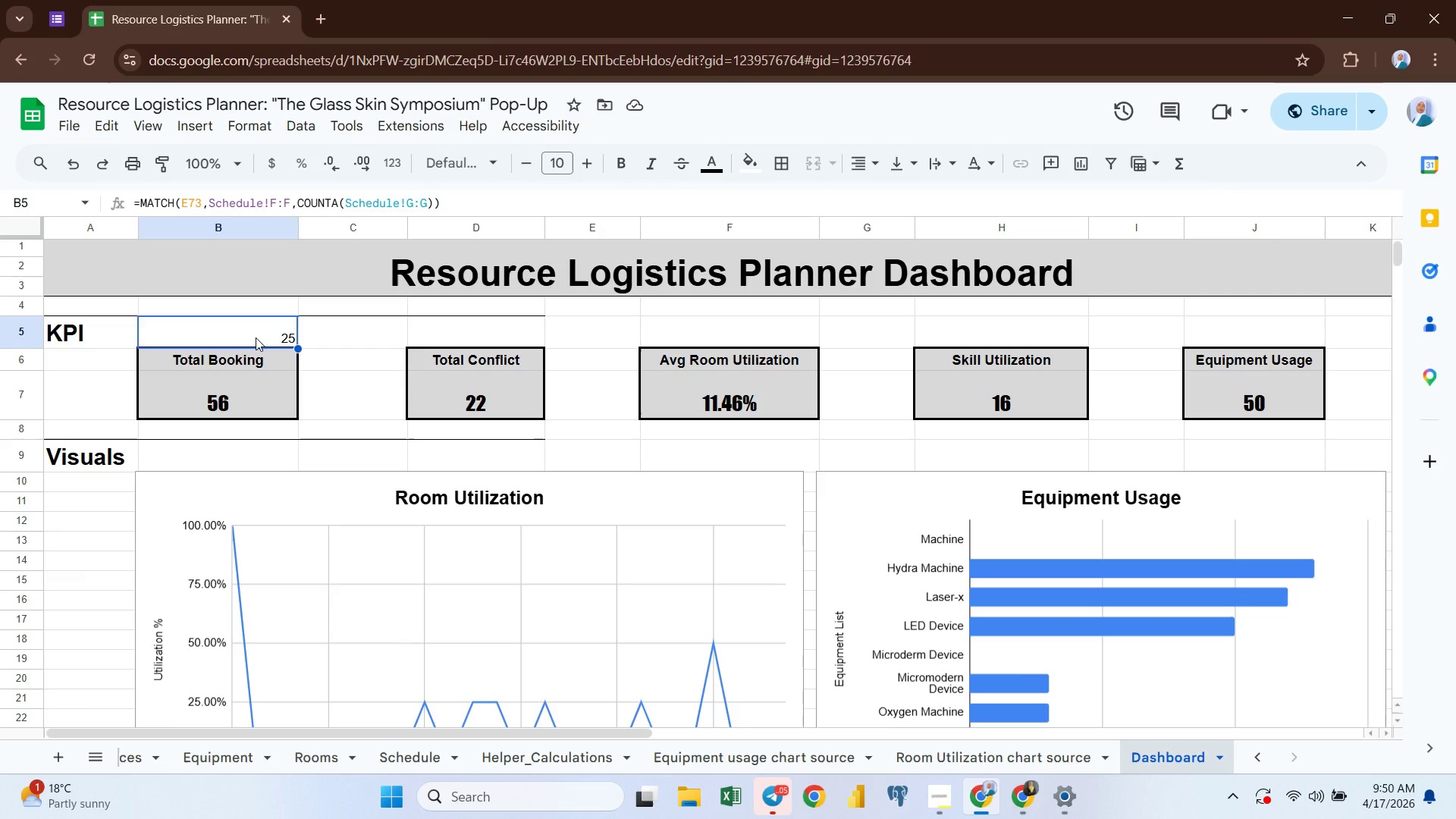 
left_click([237, 393])
 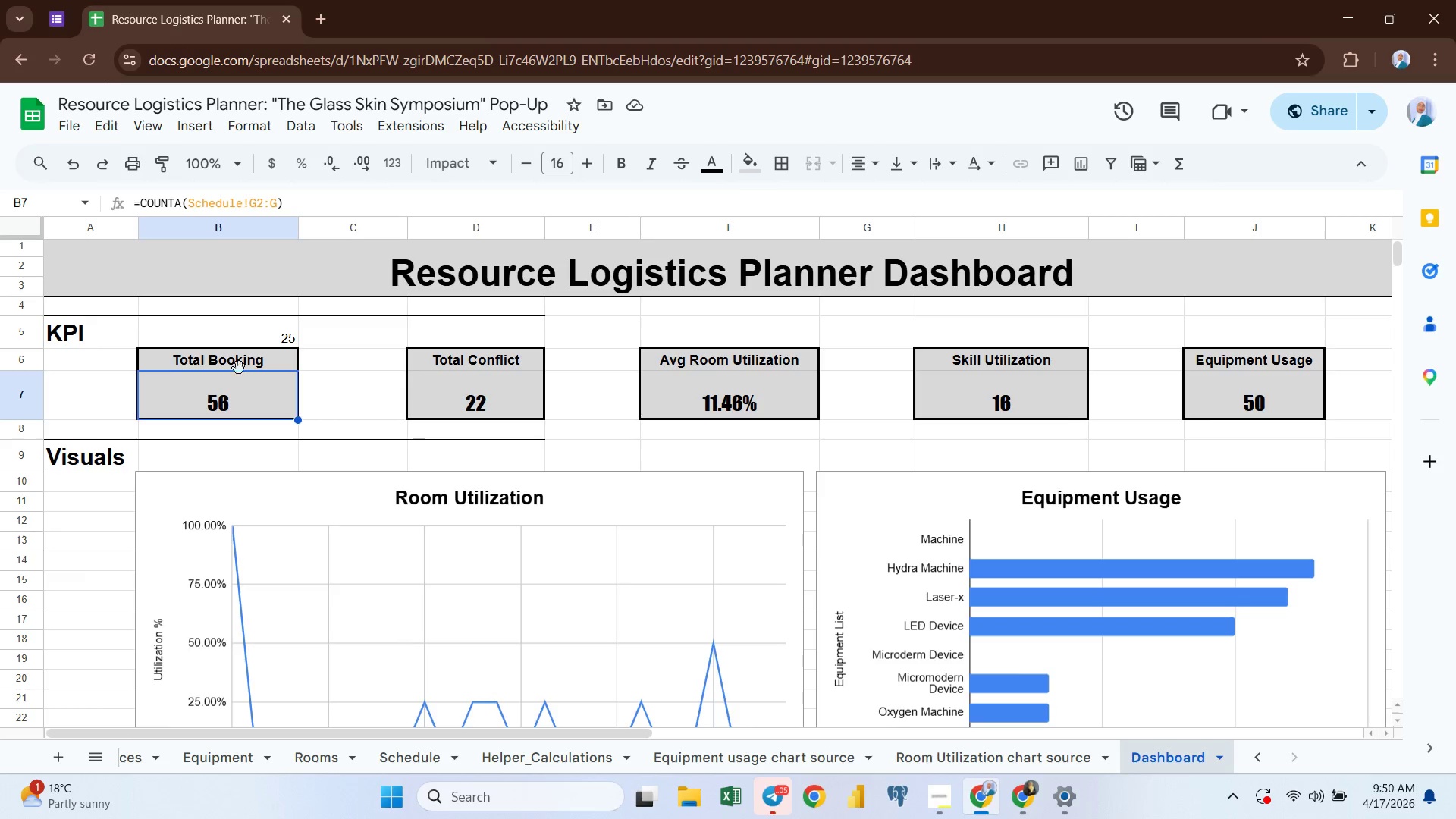 
left_click([255, 333])
 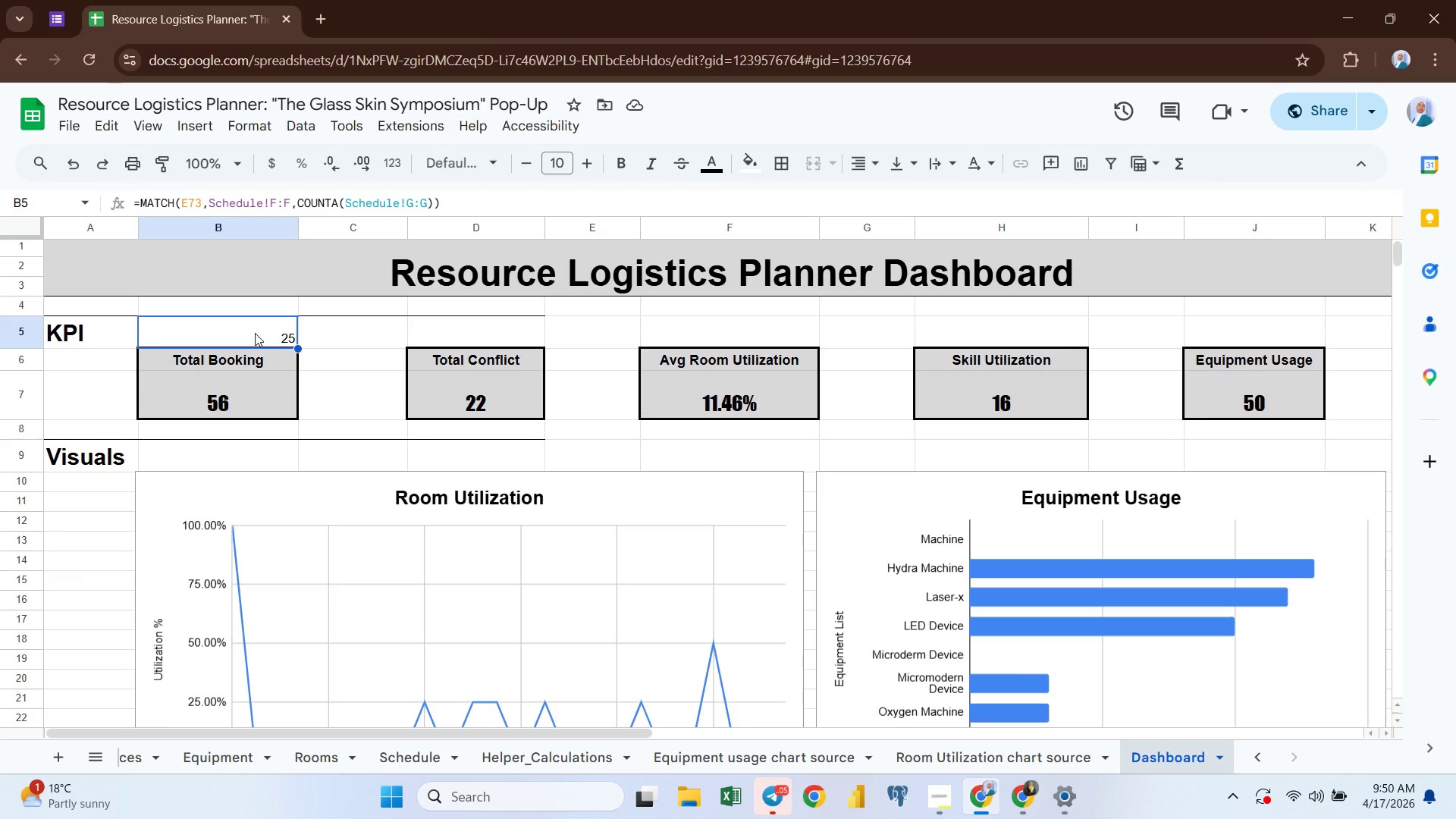 
wait(5.36)
 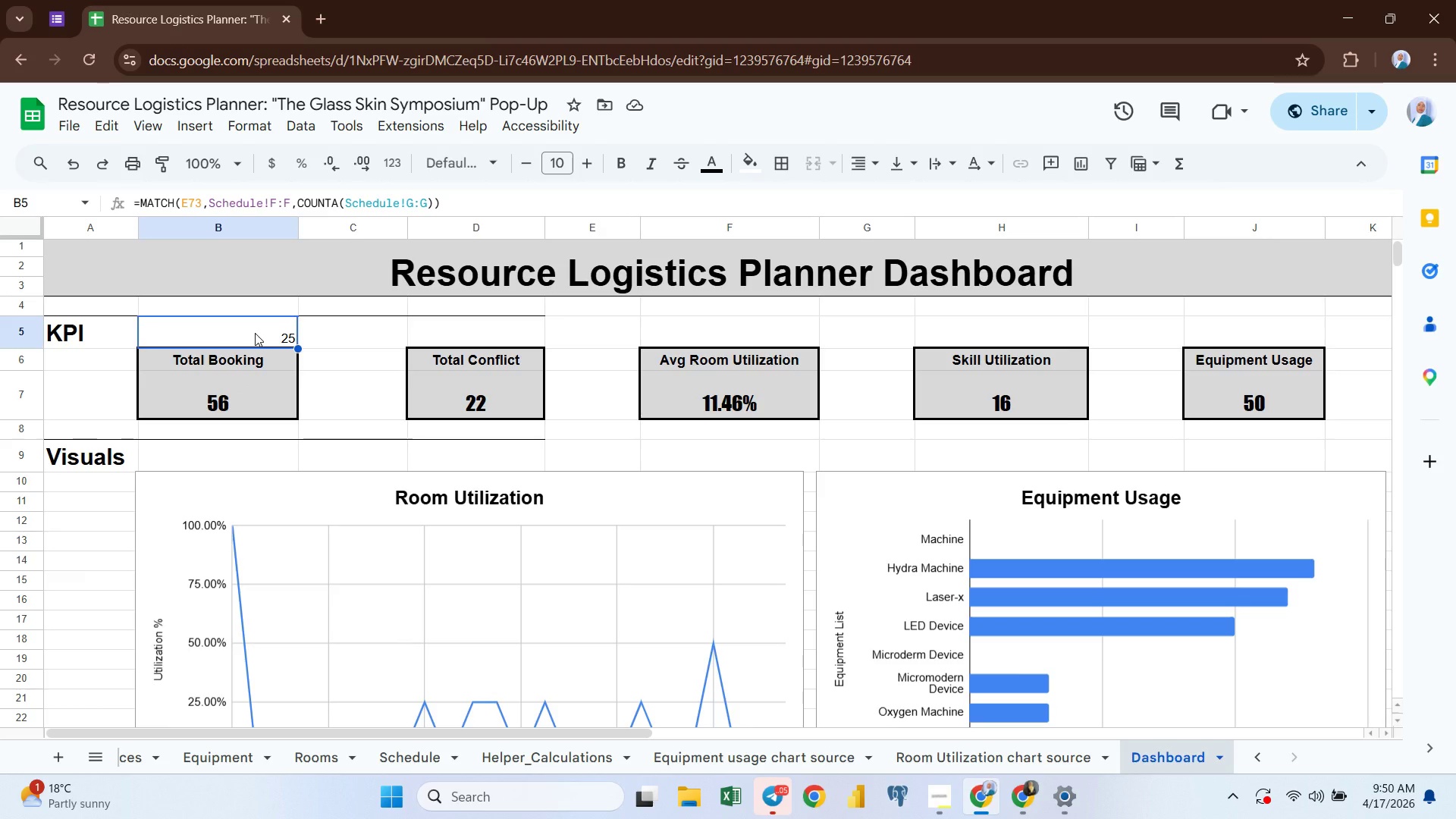 
left_click([342, 381])
 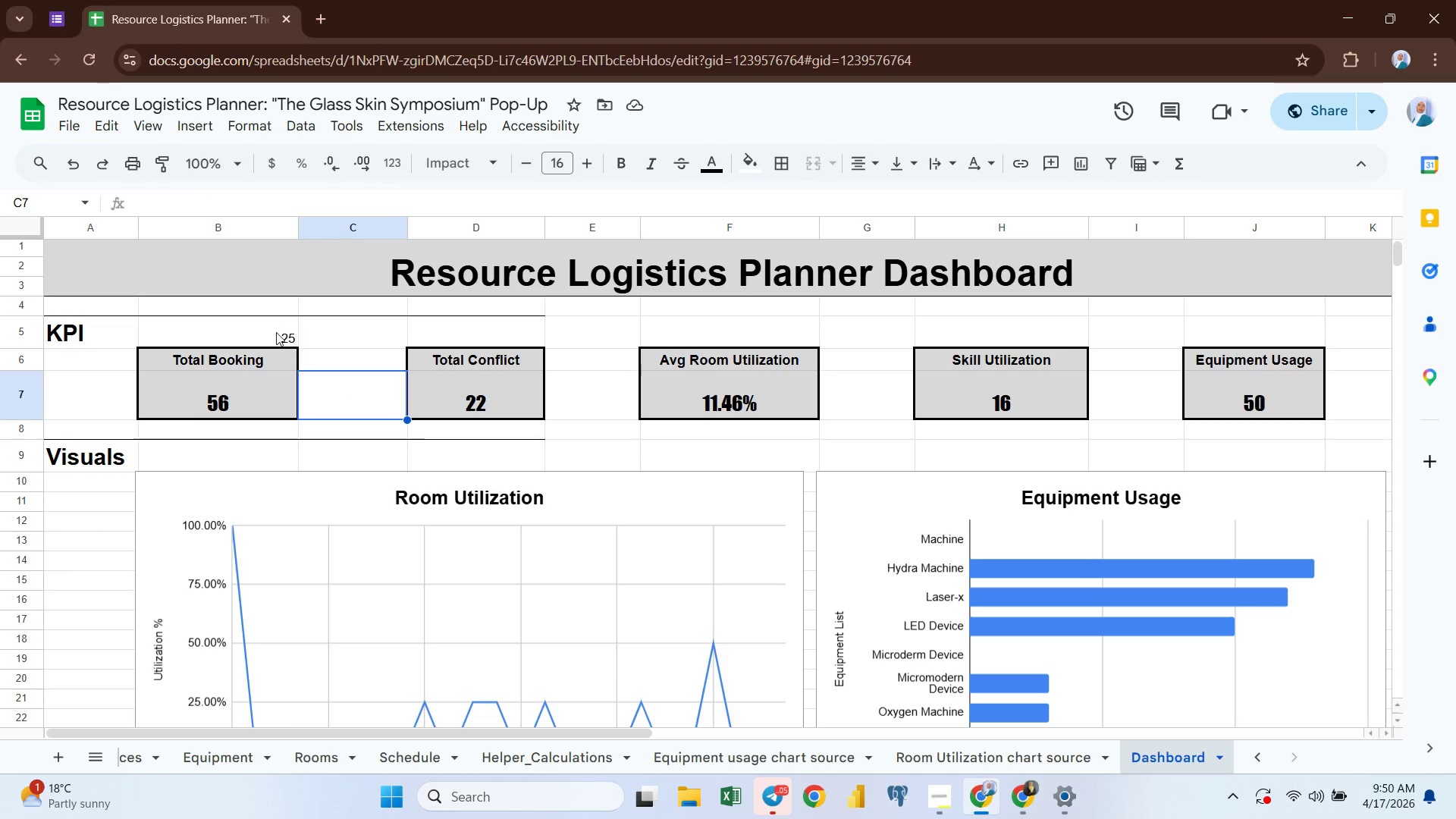 
left_click([260, 328])
 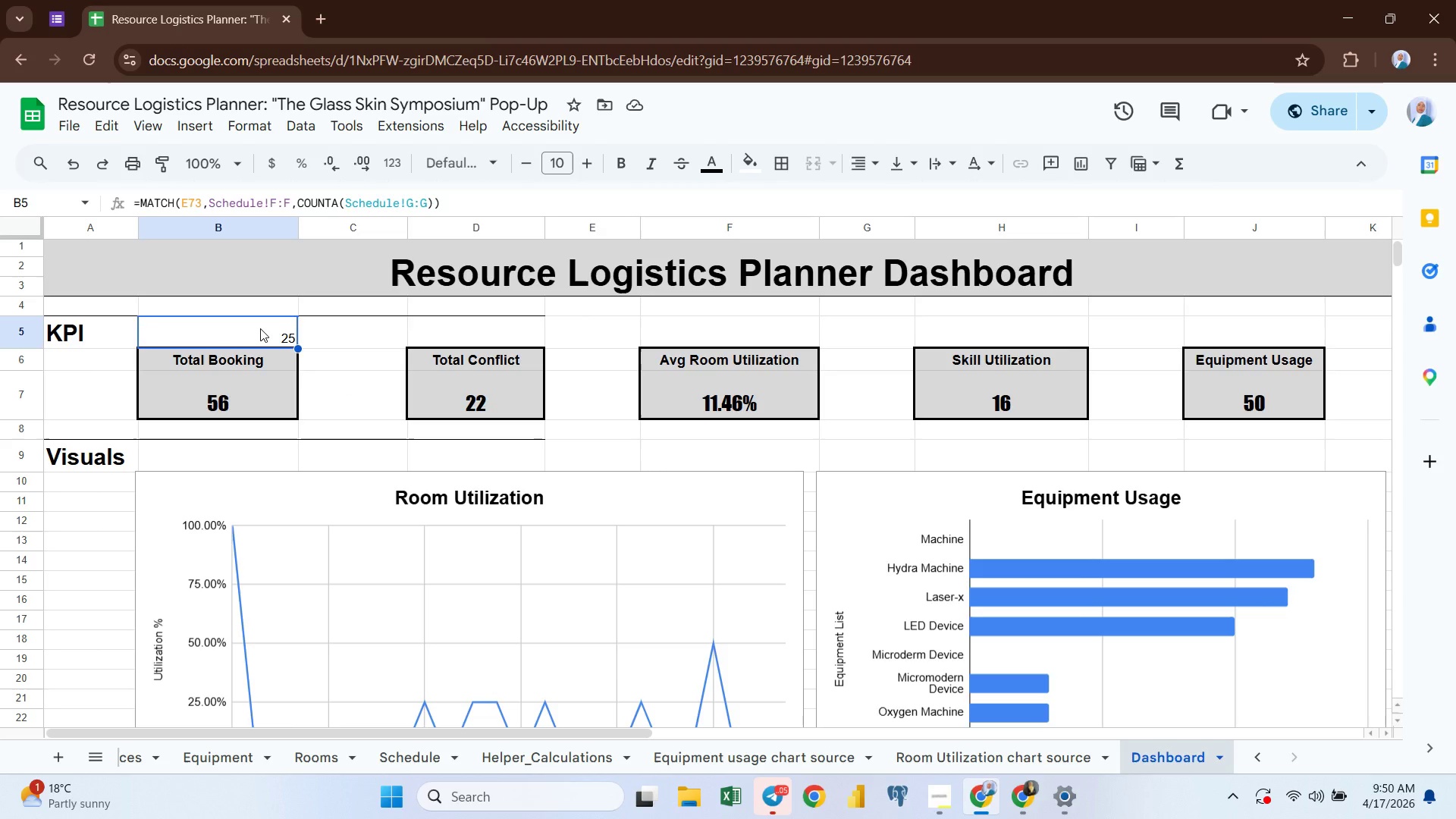 
key(Delete)
 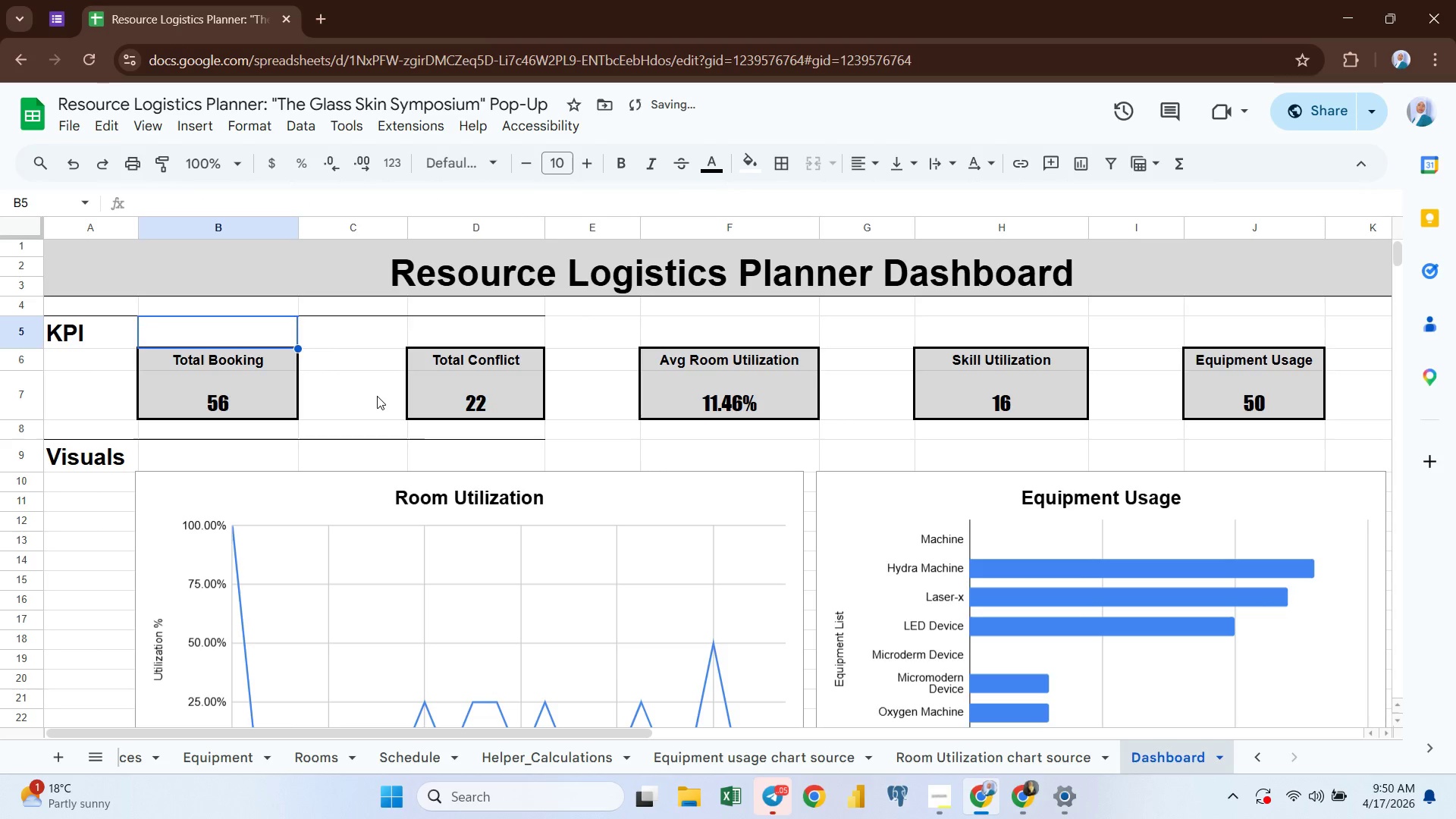 
left_click([377, 396])
 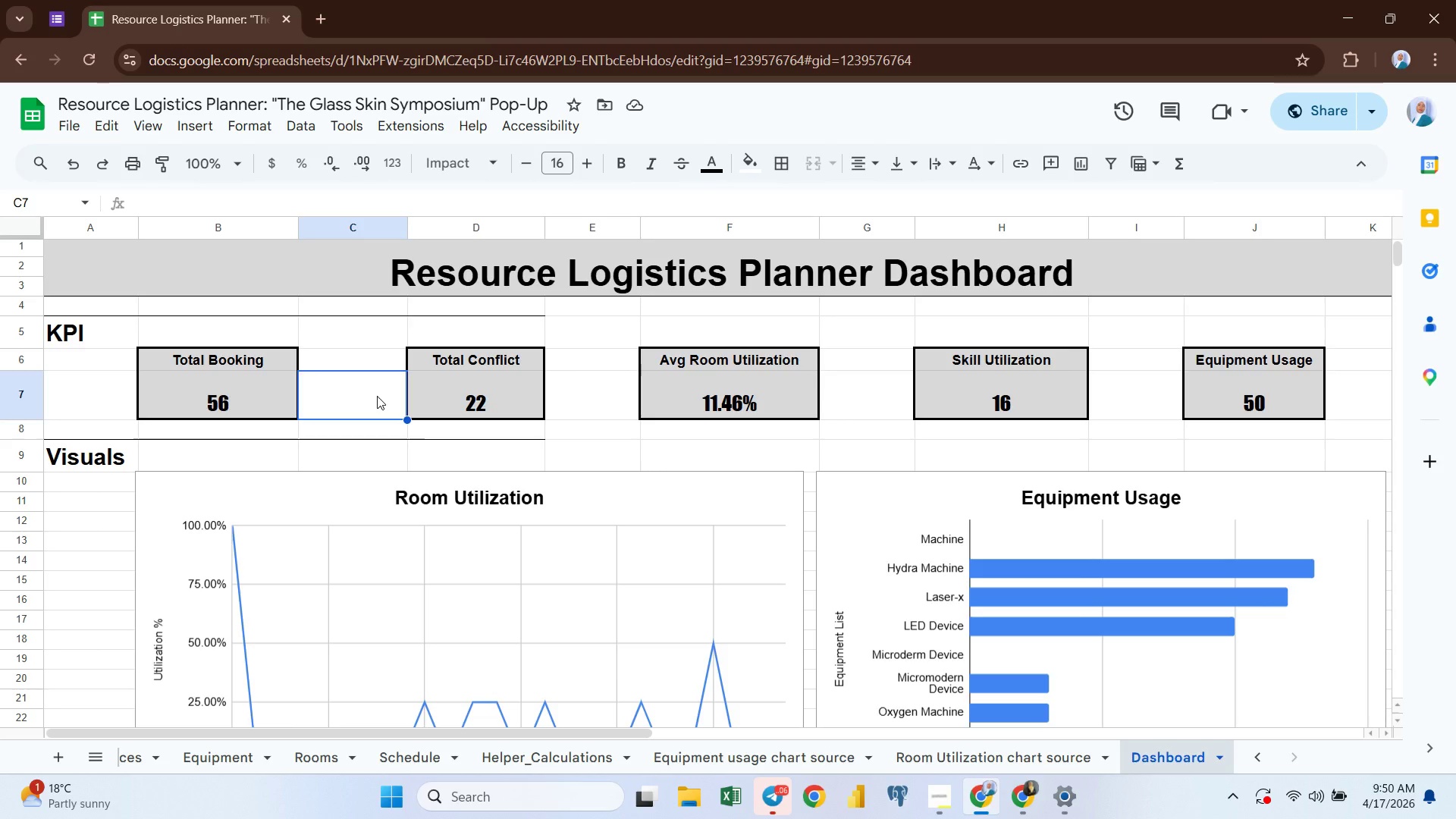 
wait(19.08)
 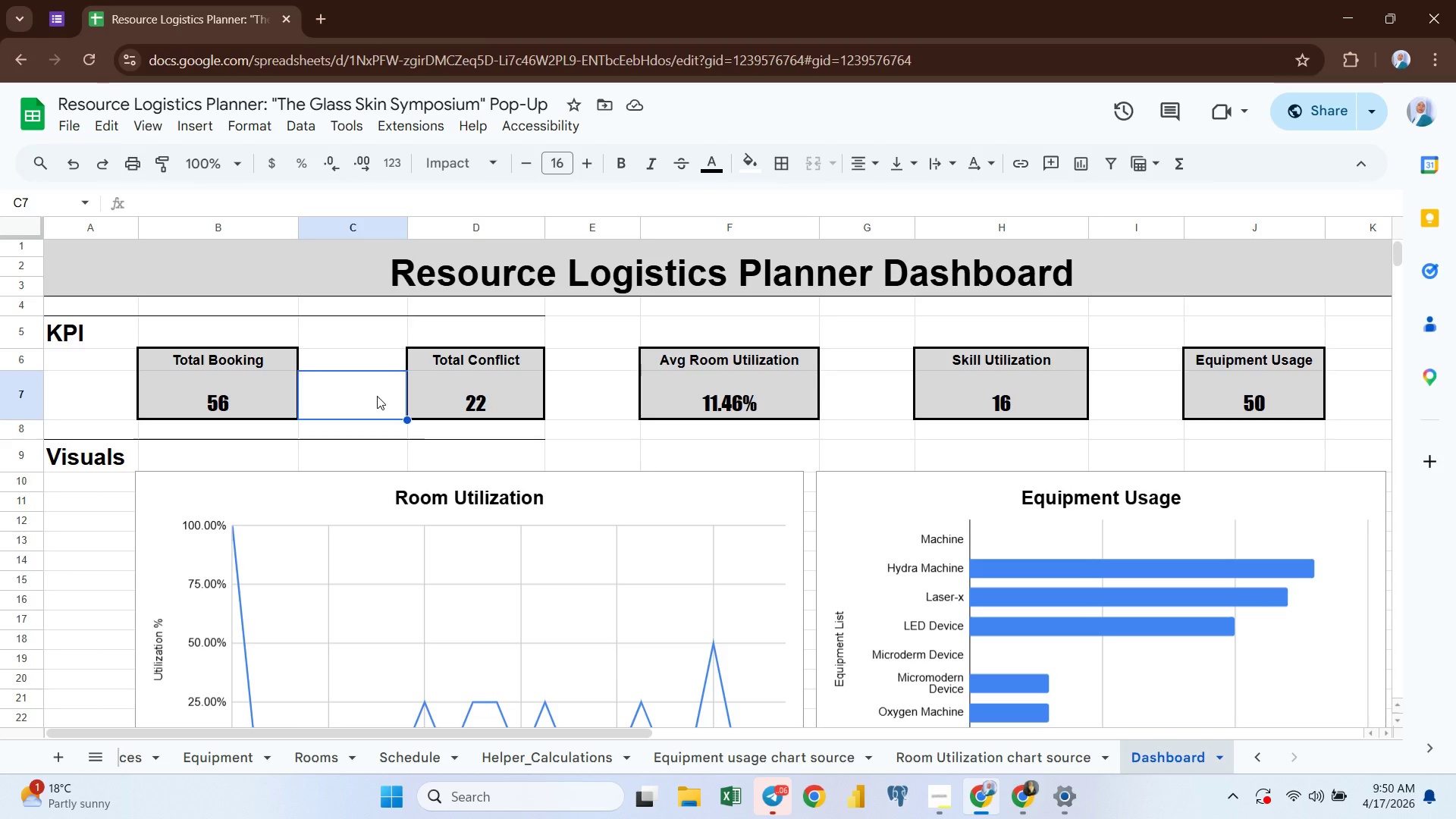 
left_click([60, 347])
 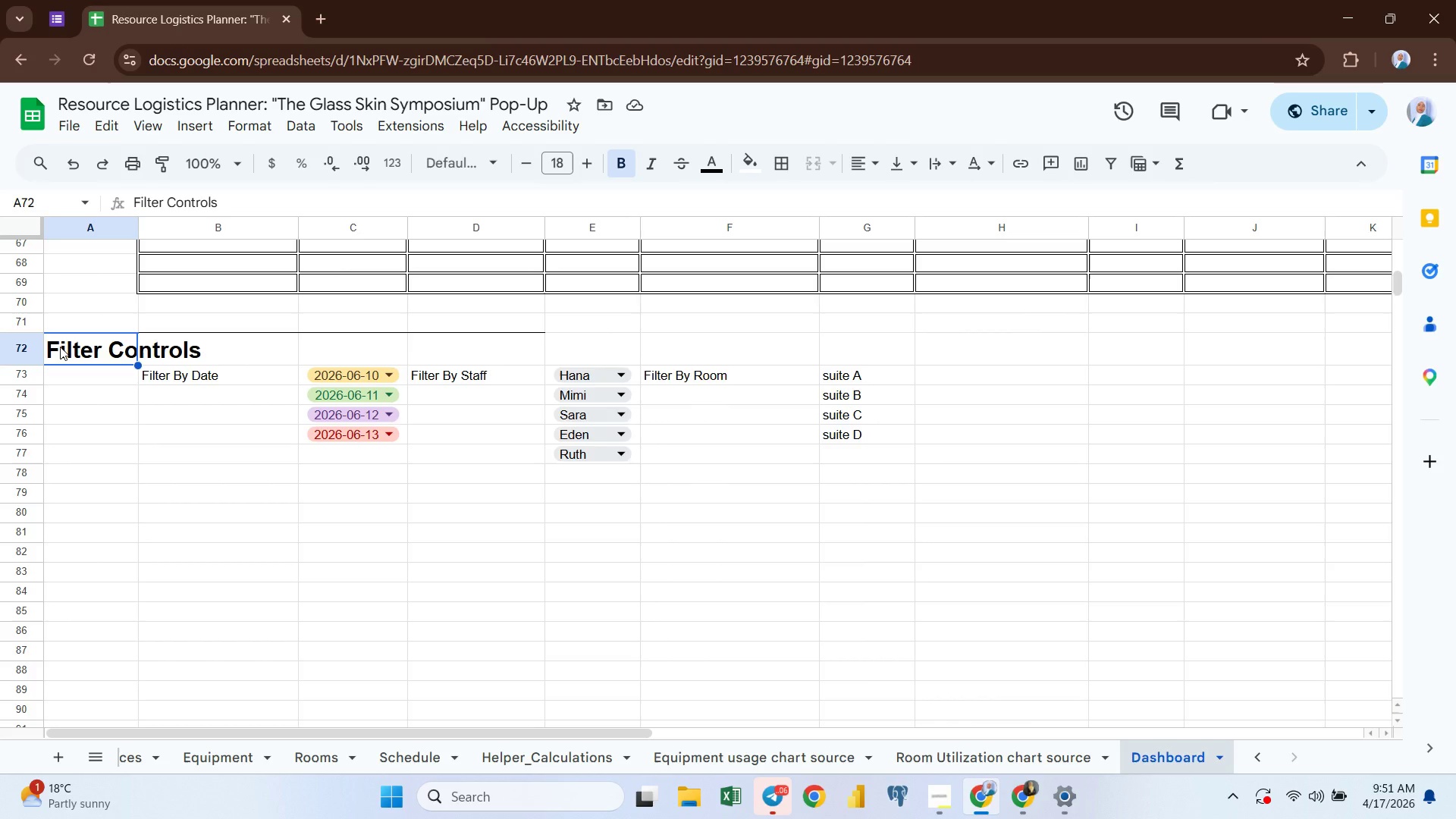 
wait(29.72)
 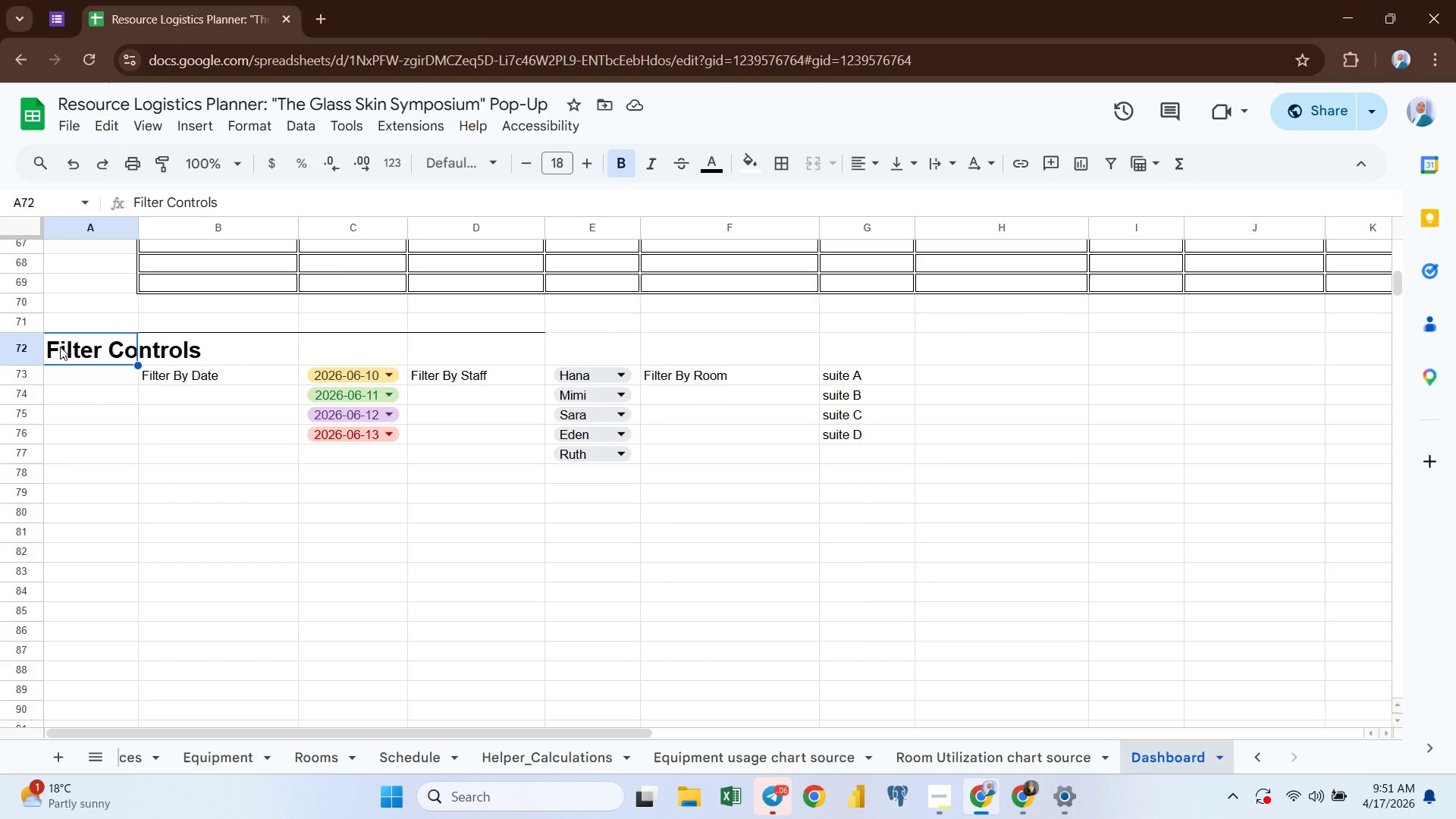 
key(ArrowUp)
 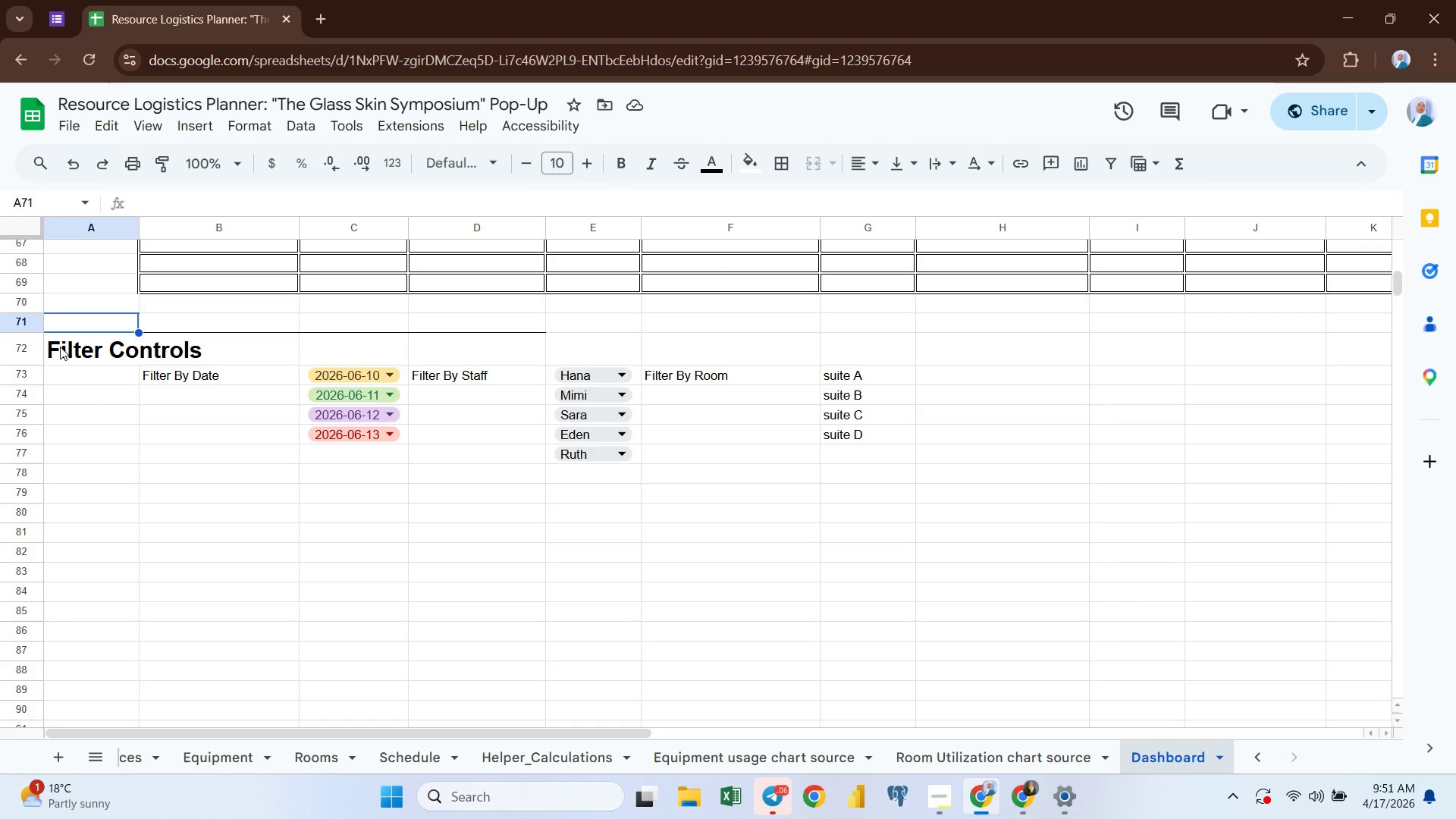 
hold_key(key=ControlLeft, duration=1.28)
 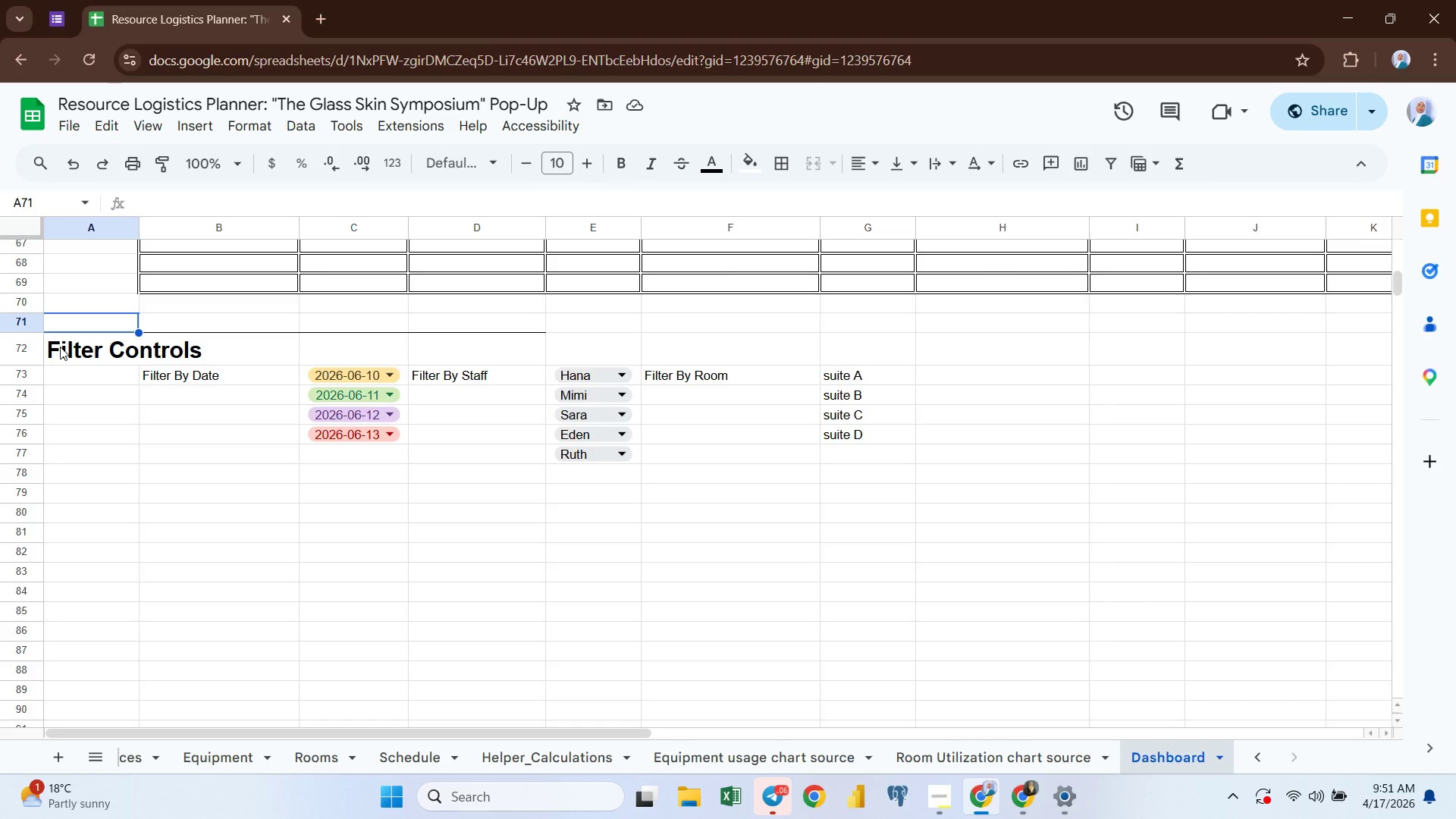 
hold_key(key=ShiftLeft, duration=0.89)
 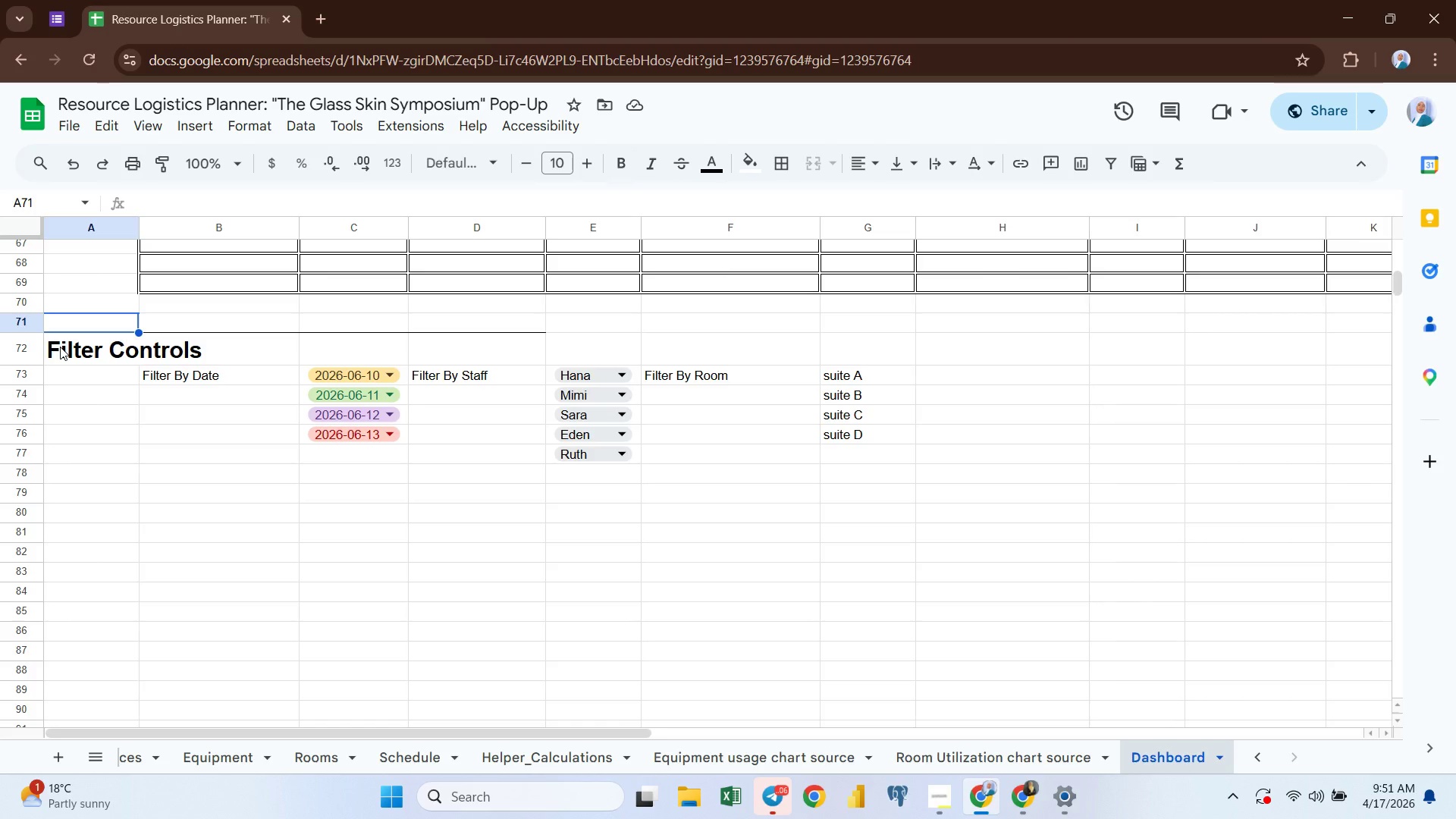 
key(Alt+AltLeft)
 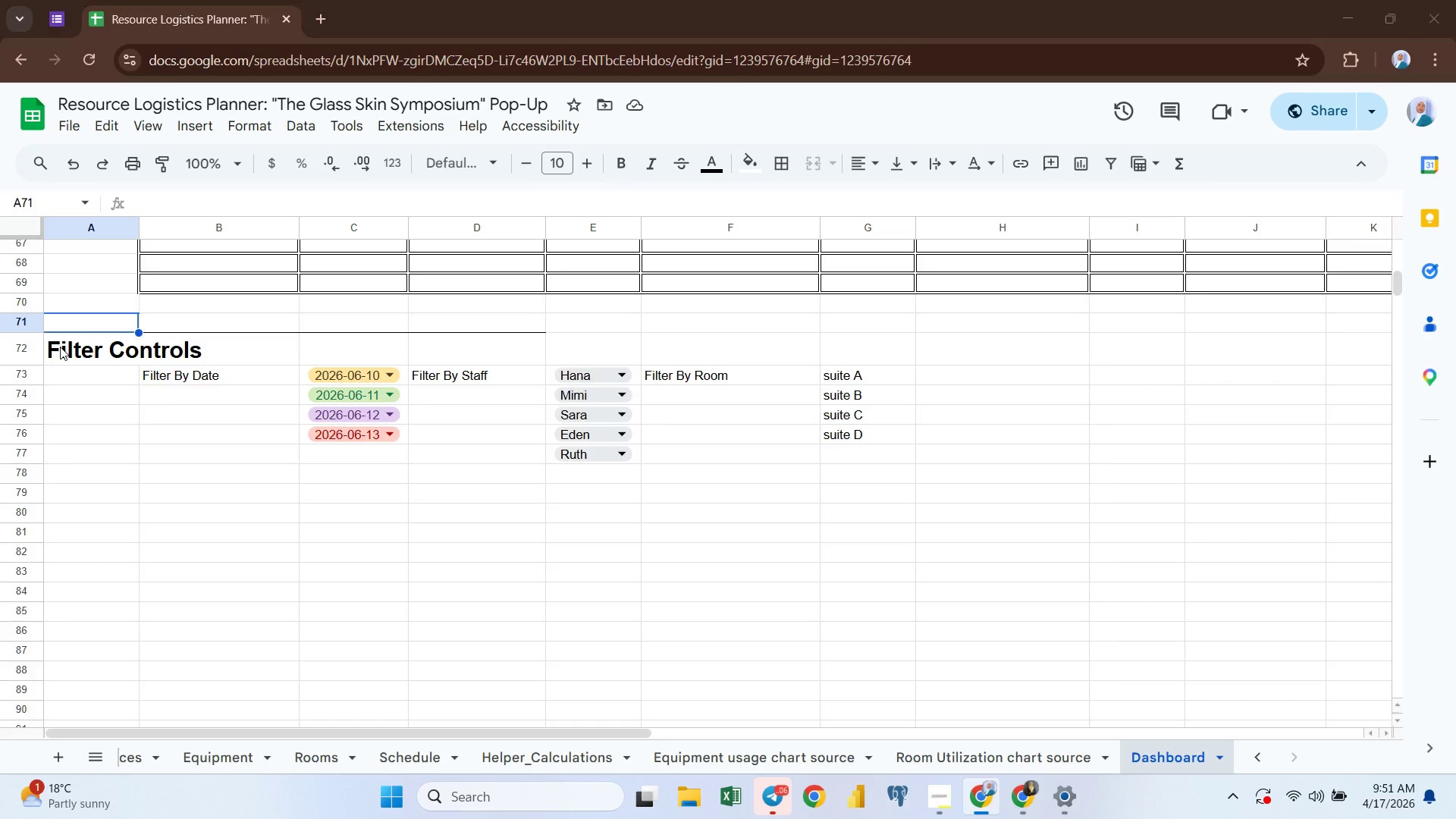 
key(Alt+Tab)